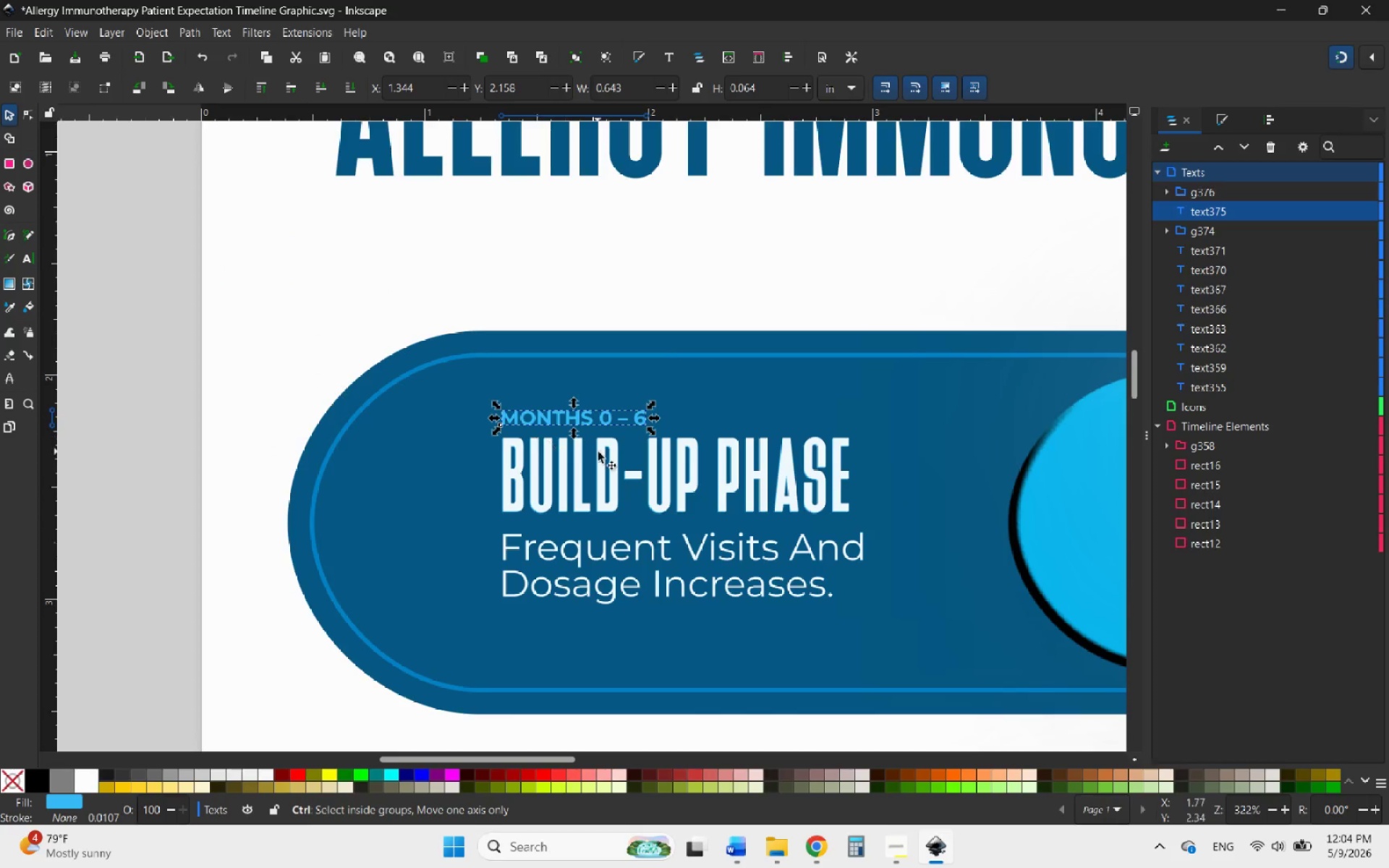 
scroll: coordinate [558, 436], scroll_direction: up, amount: 5.0
 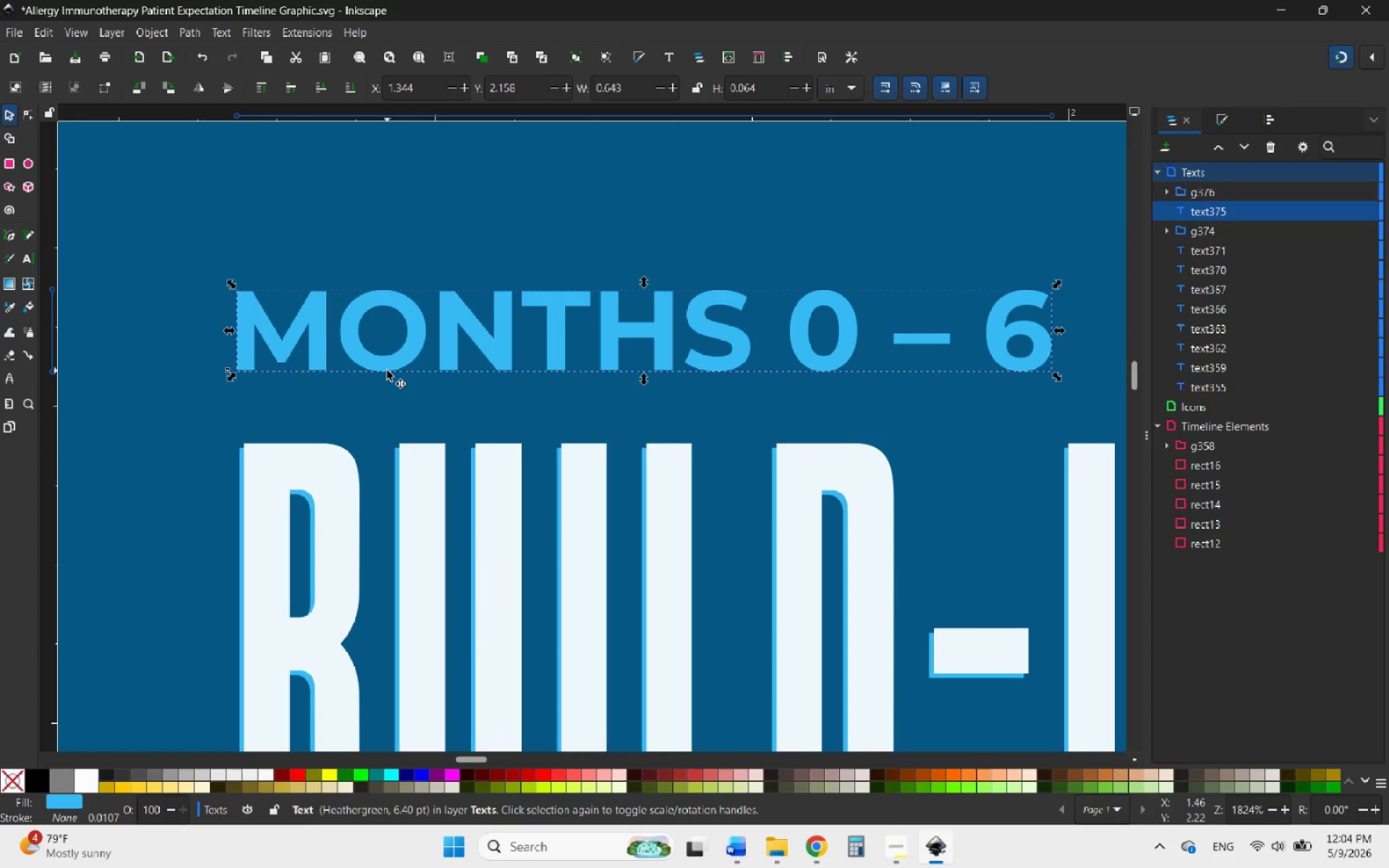 
left_click_drag(start_coordinate=[382, 367], to_coordinate=[383, 405])
 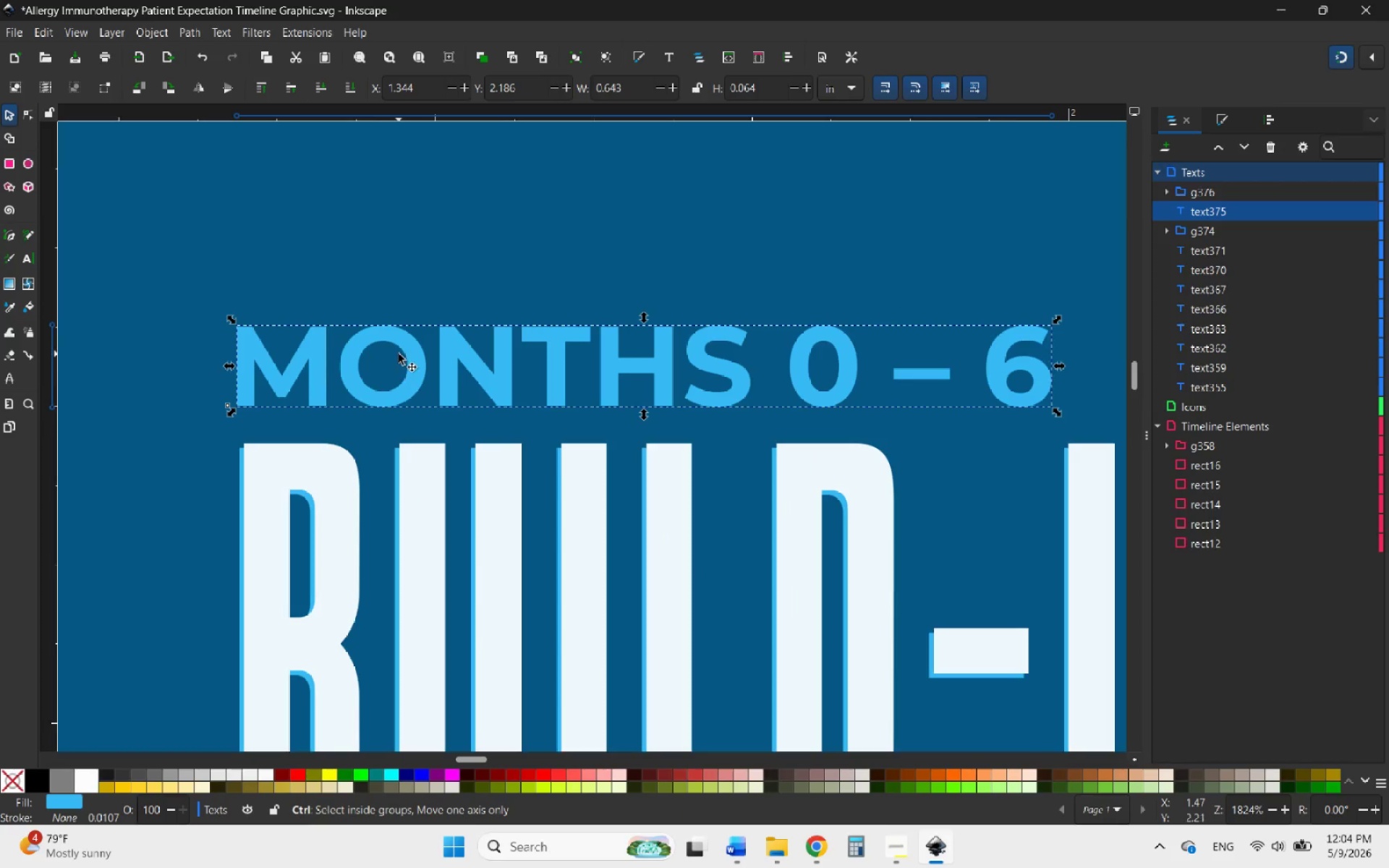 
hold_key(key=ControlLeft, duration=2.31)
 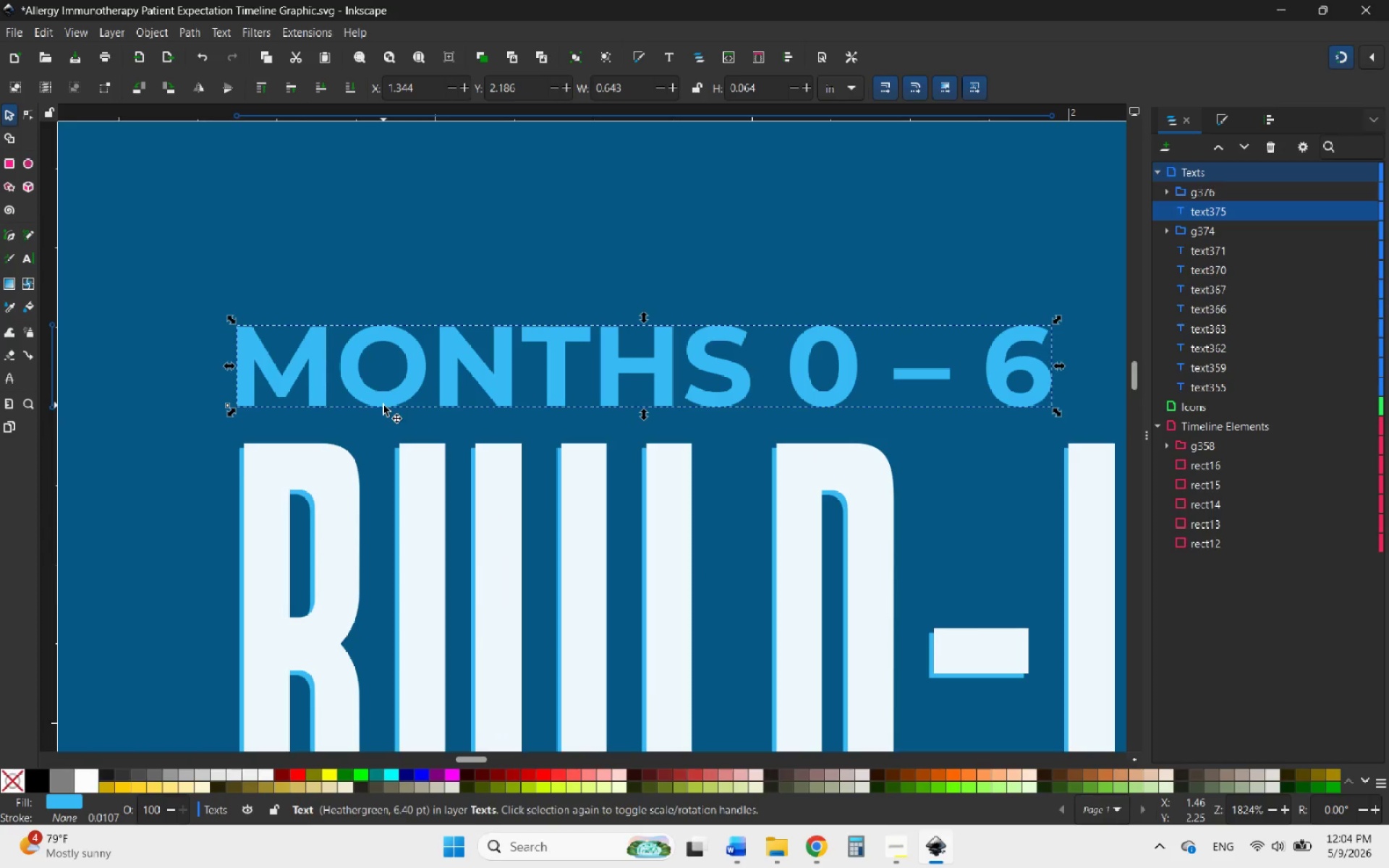 
hold_key(key=ControlLeft, duration=1.45)
scroll: coordinate [399, 354], scroll_direction: down, amount: 8.0
 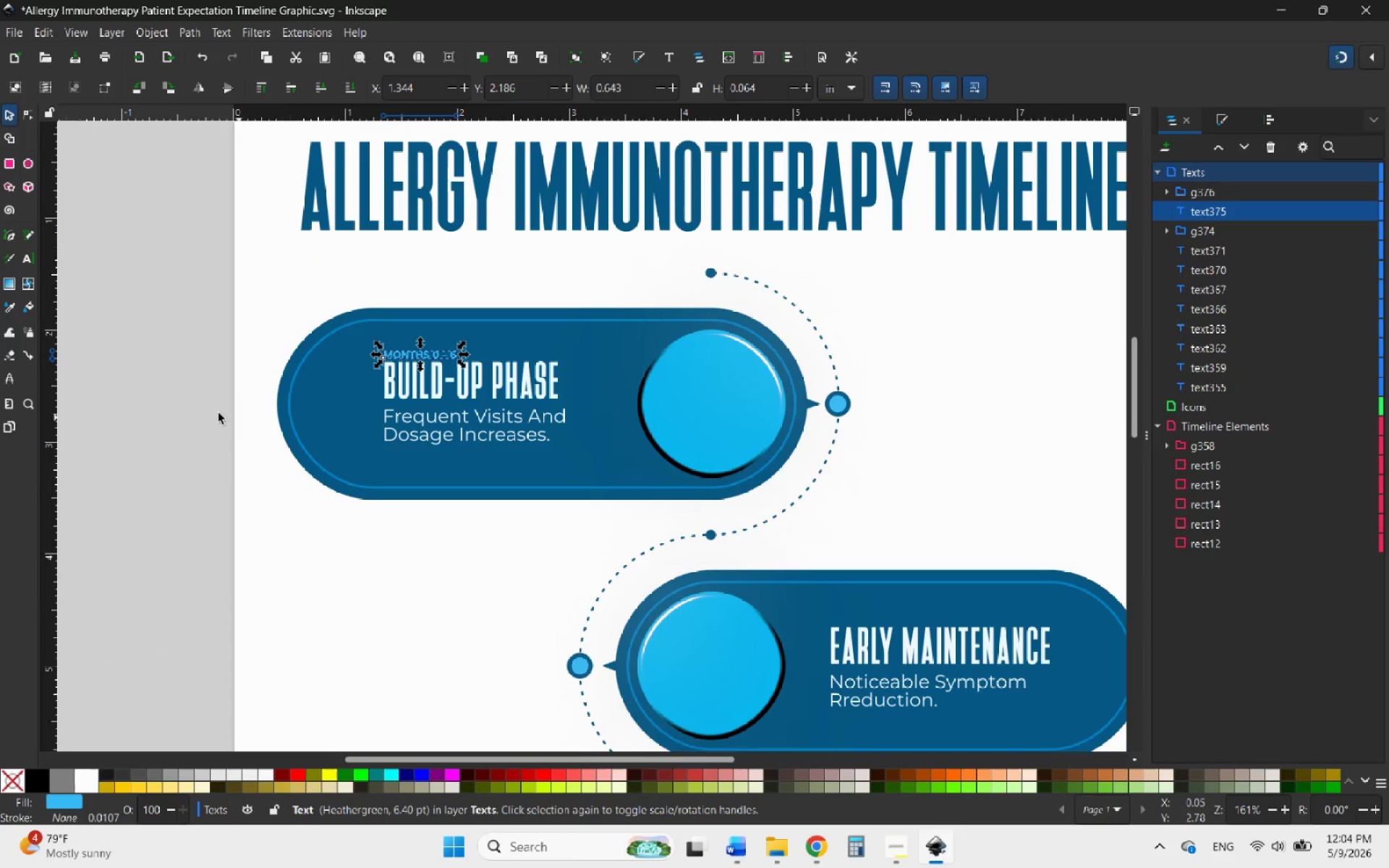 
left_click([195, 408])
 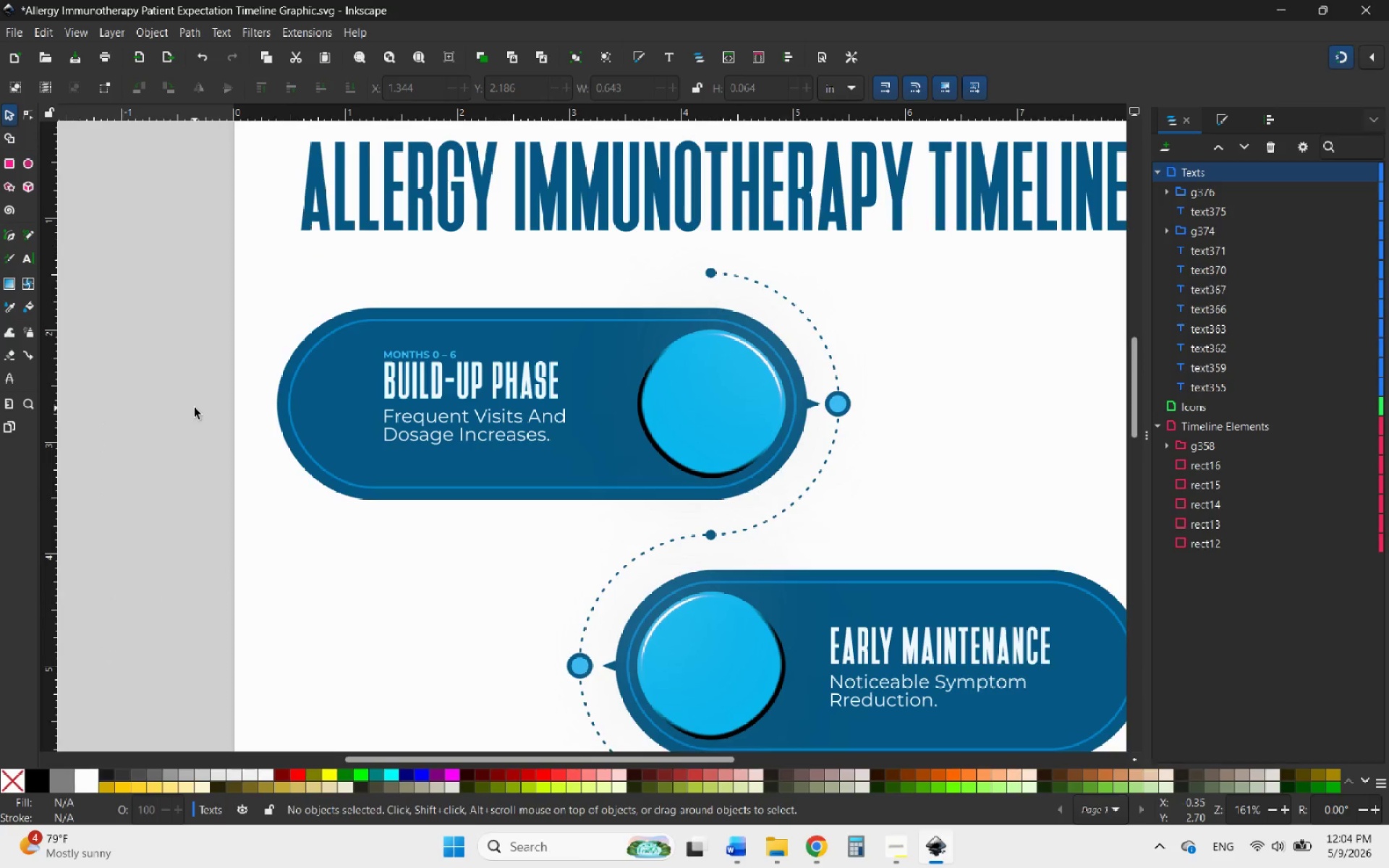 
hold_key(key=ControlLeft, duration=1.95)
scroll: coordinate [420, 354], scroll_direction: up, amount: 5.0
 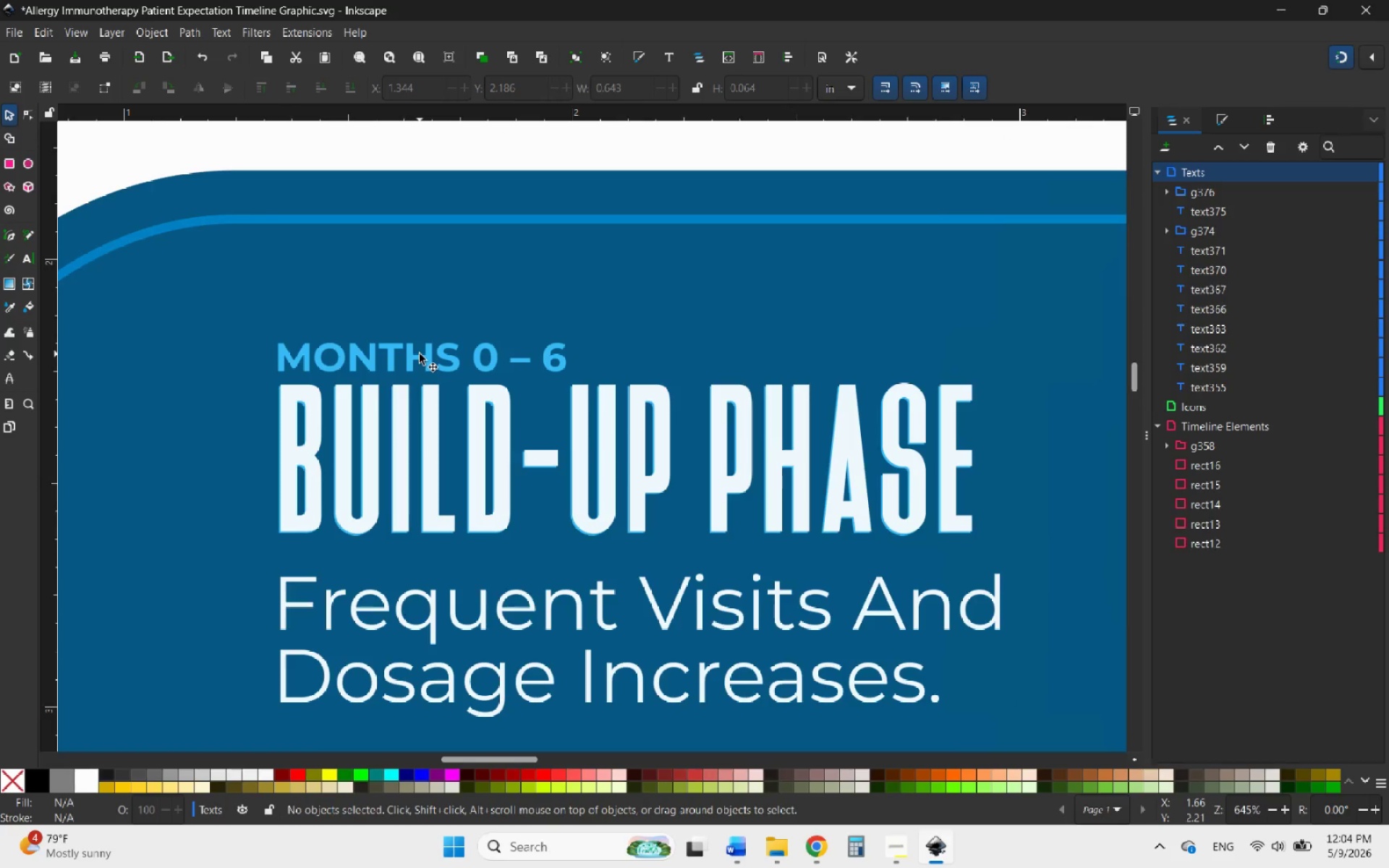 
left_click([420, 354])
 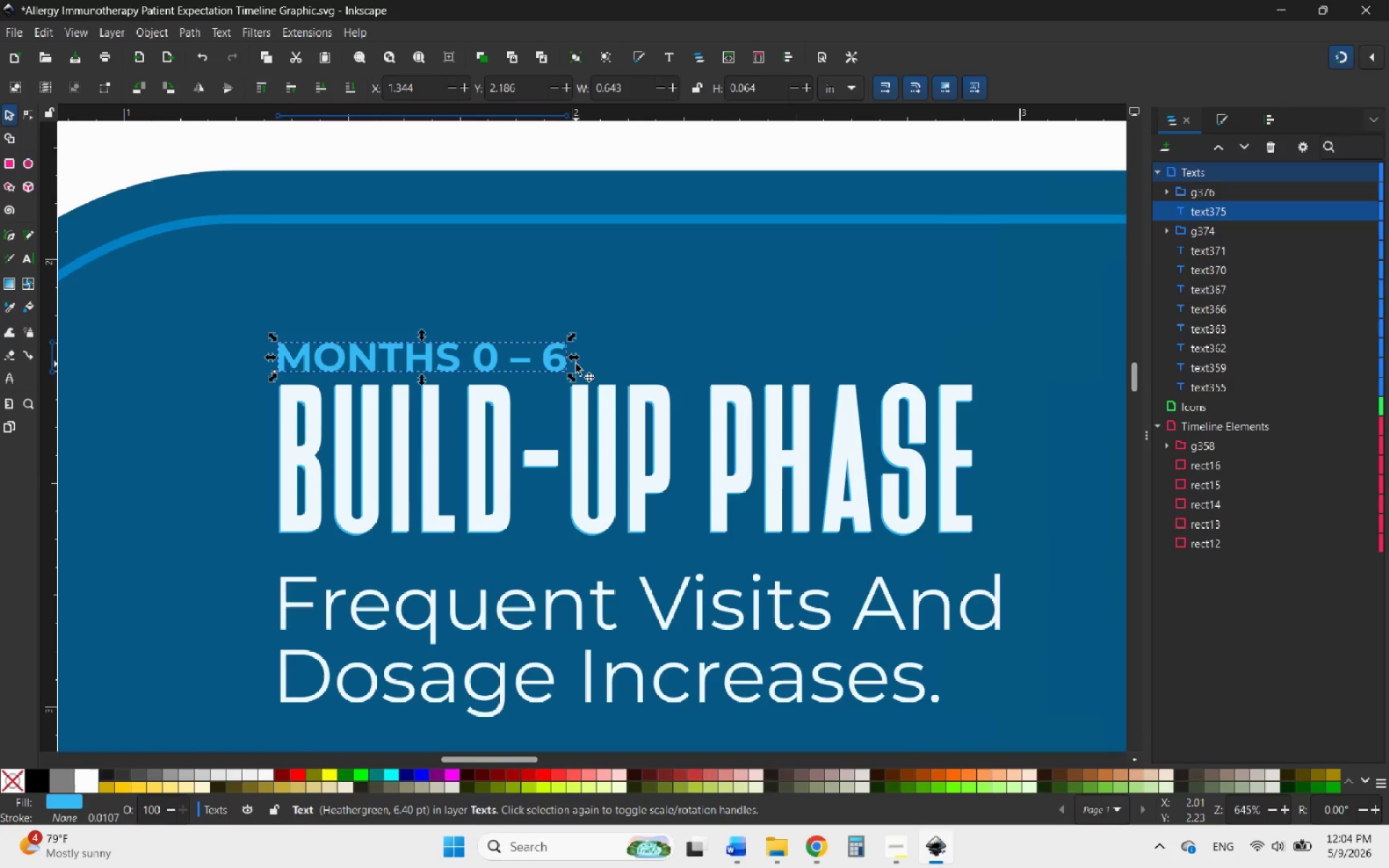 
hold_key(key=ControlLeft, duration=2.06)
left_click_drag(start_coordinate=[578, 362], to_coordinate=[590, 362])
 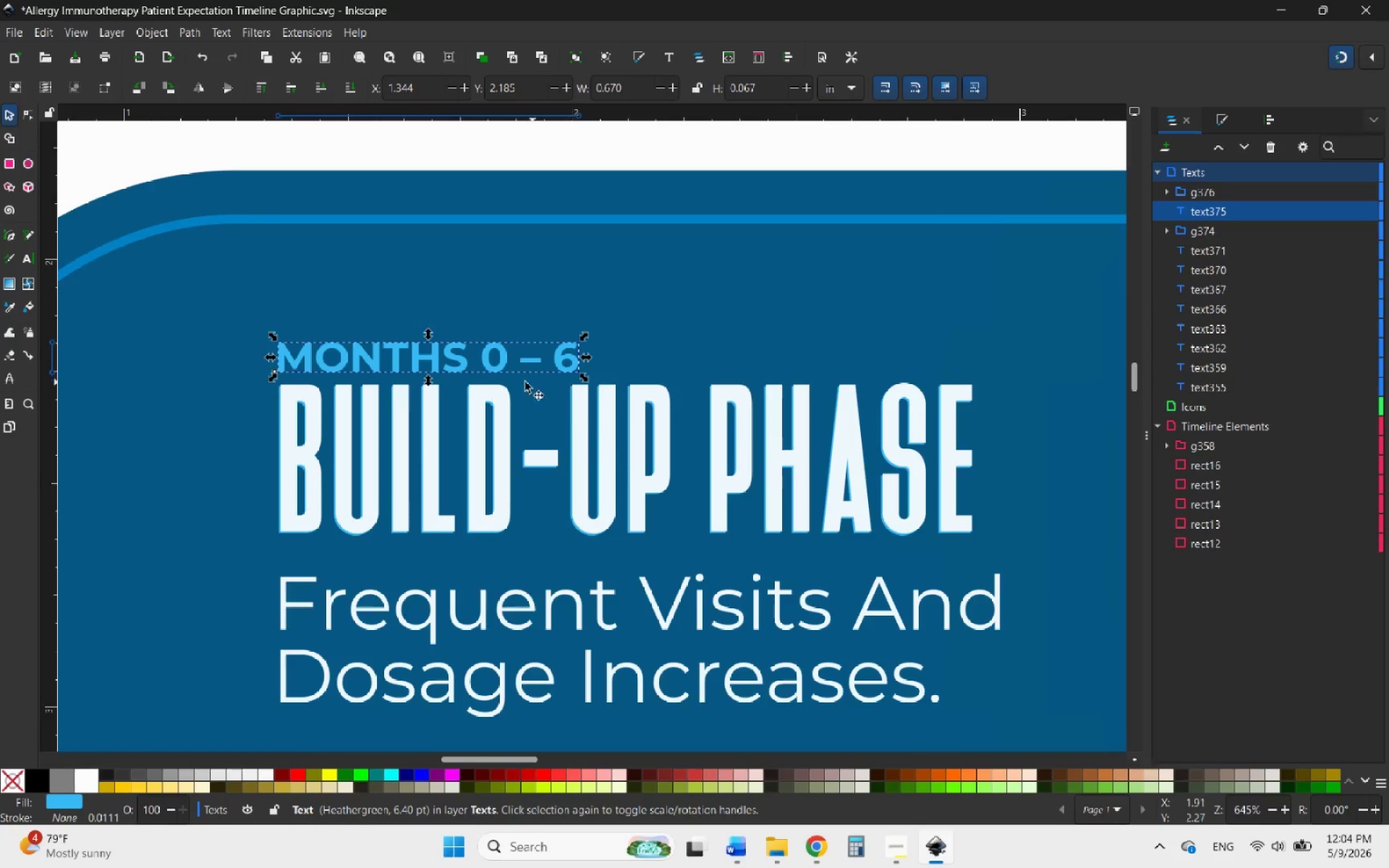 
hold_key(key=ControlLeft, duration=0.83)
scroll: coordinate [292, 334], scroll_direction: down, amount: 7.0
 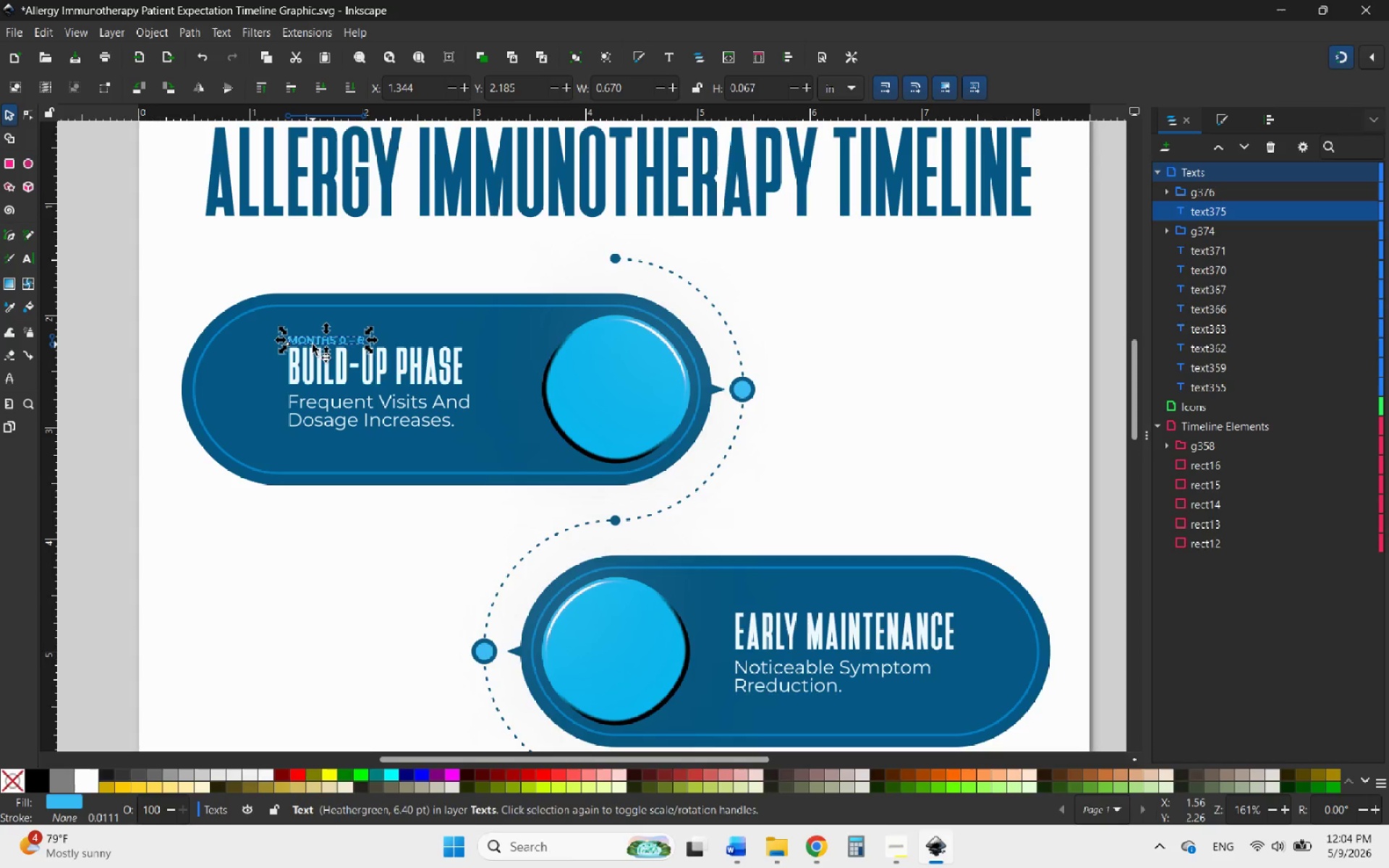 
right_click([313, 344])
 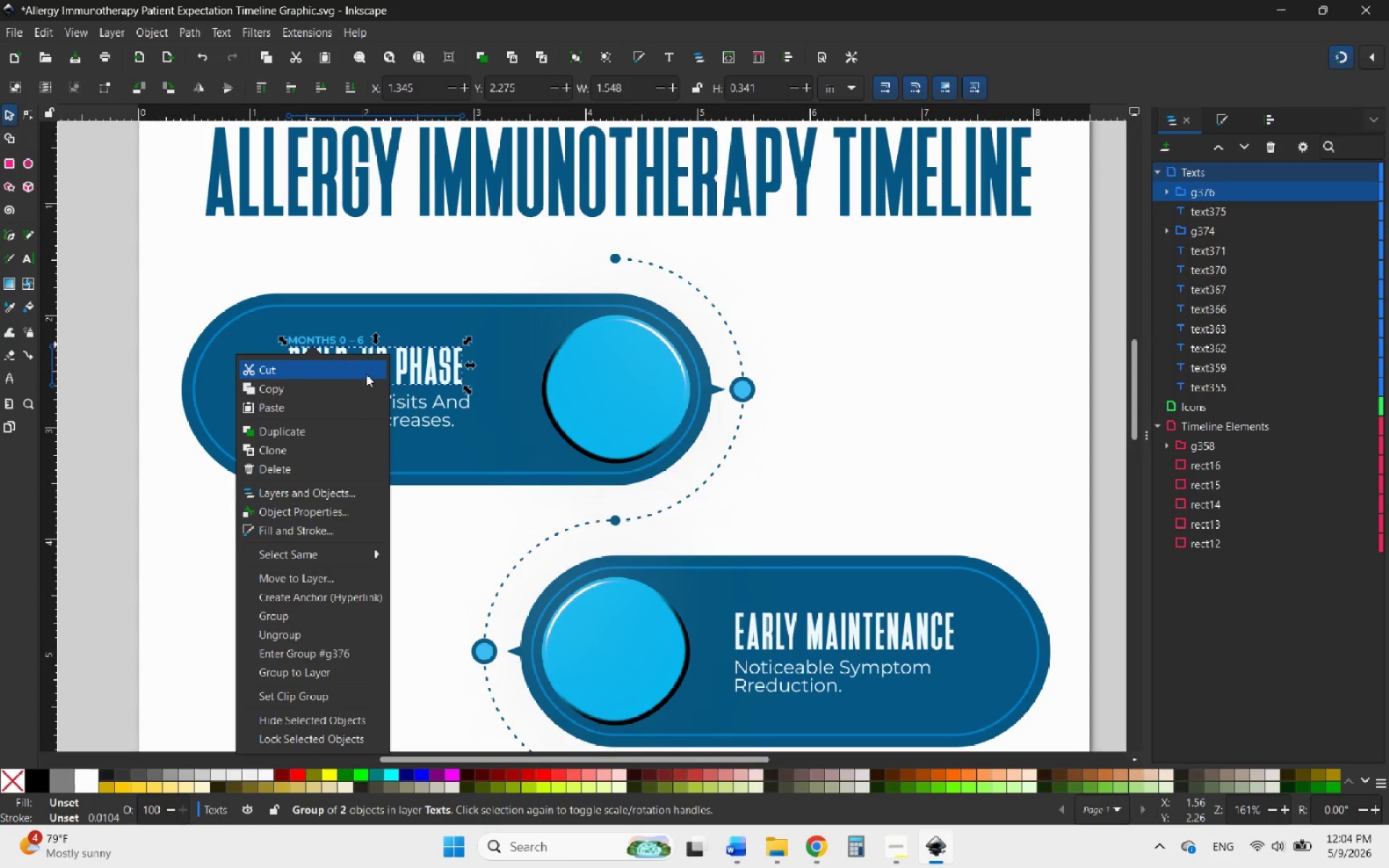 
left_click([343, 337])
 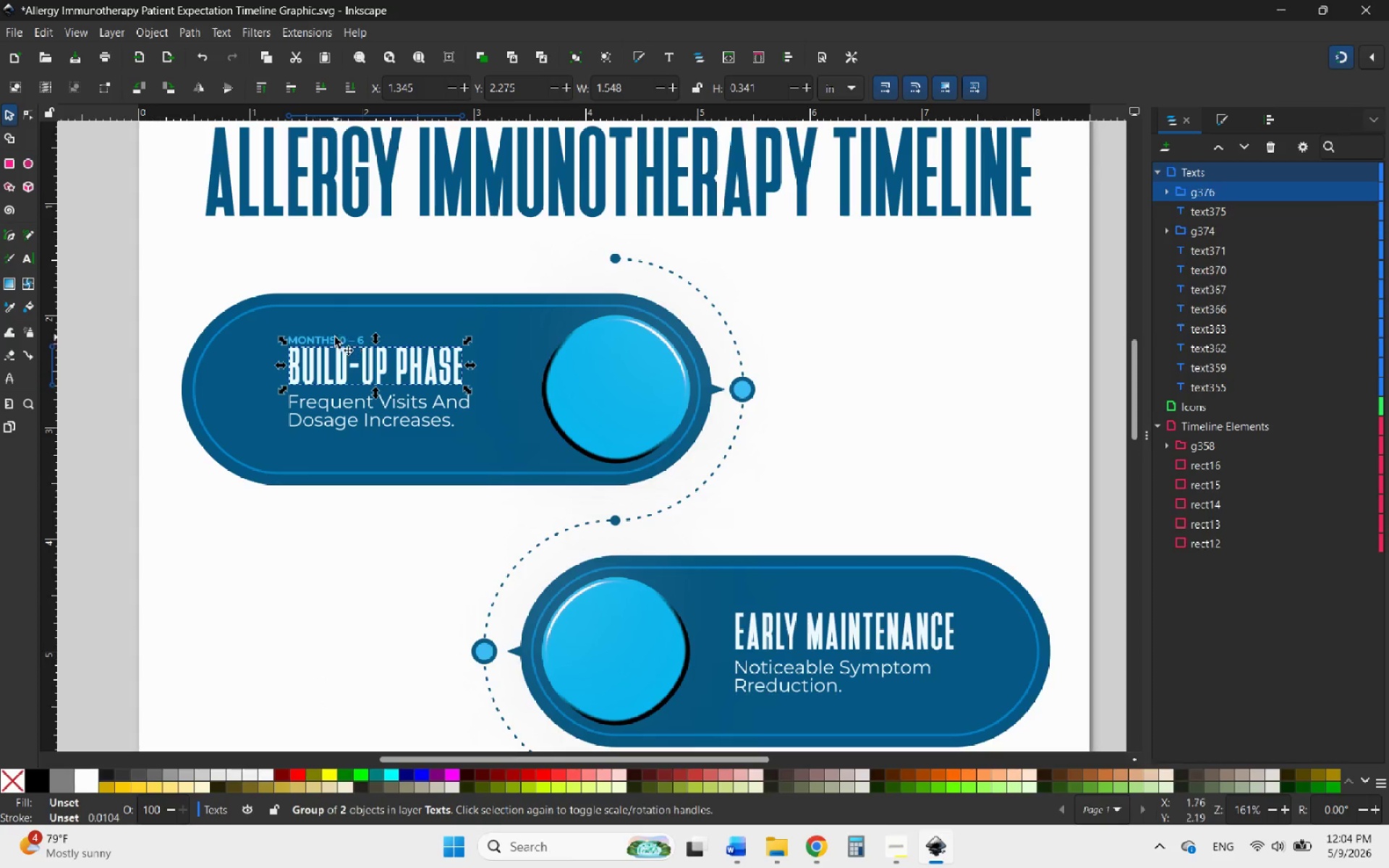 
left_click([329, 339])
 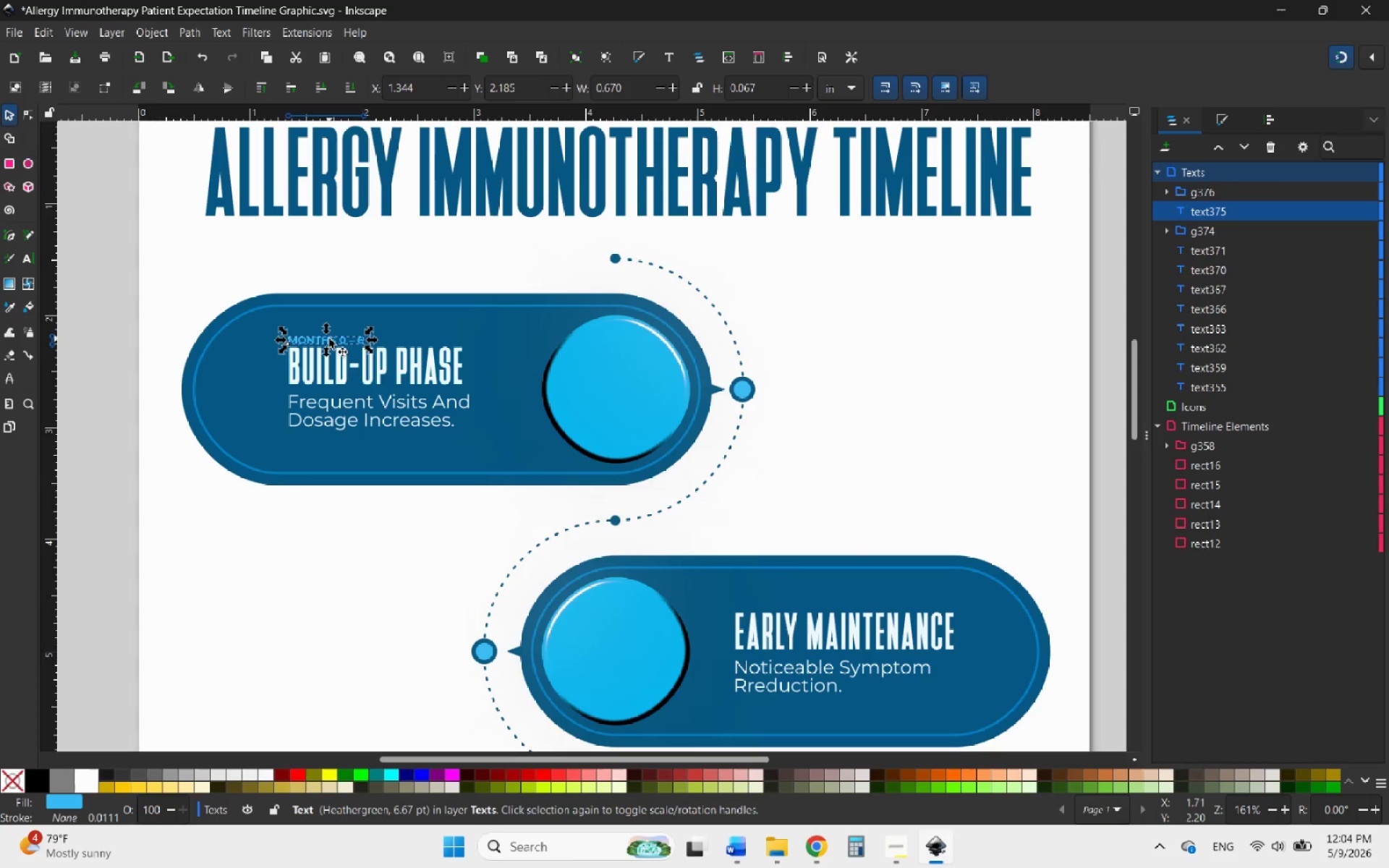 
right_click([329, 339])
 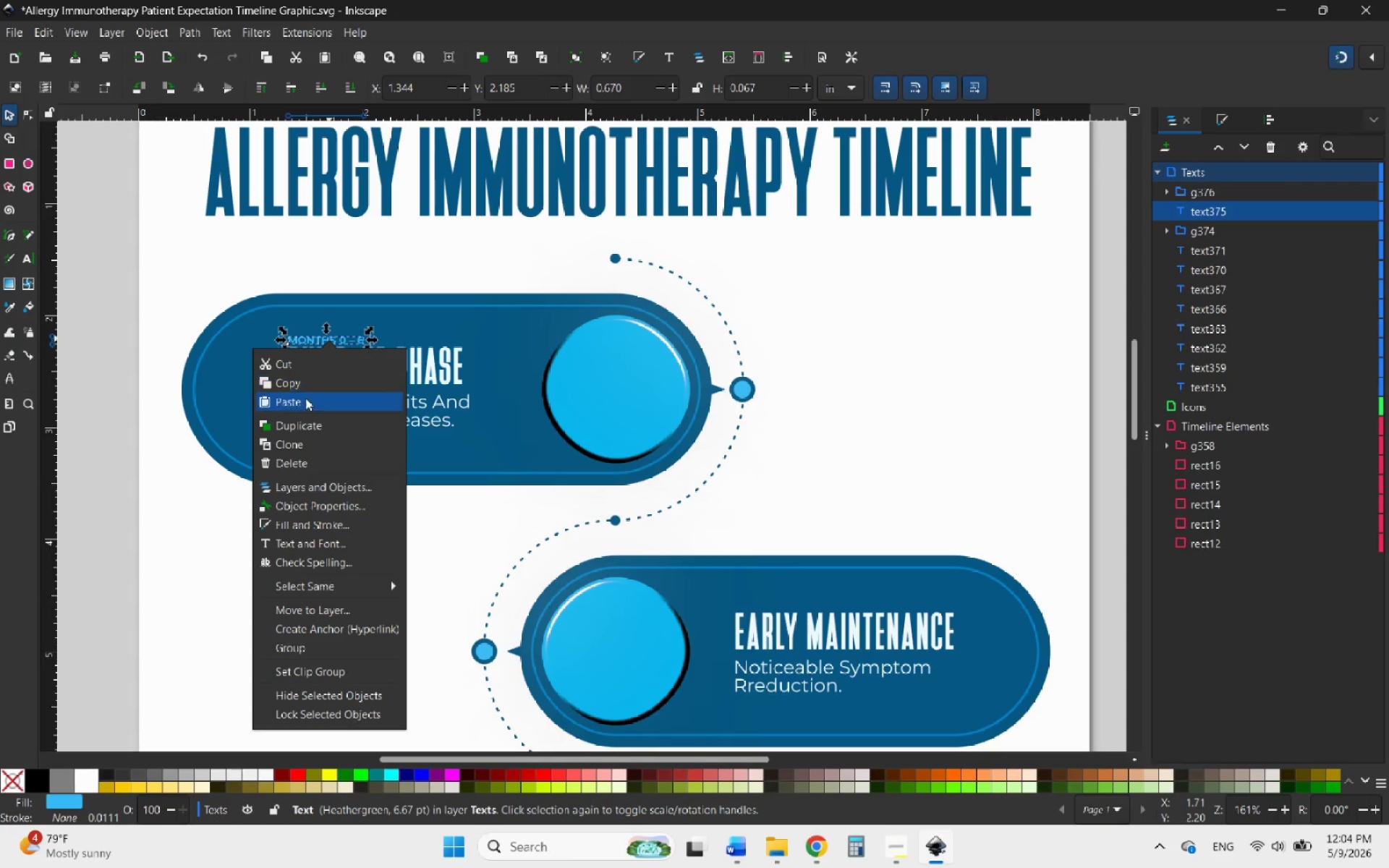 
left_click([300, 425])
 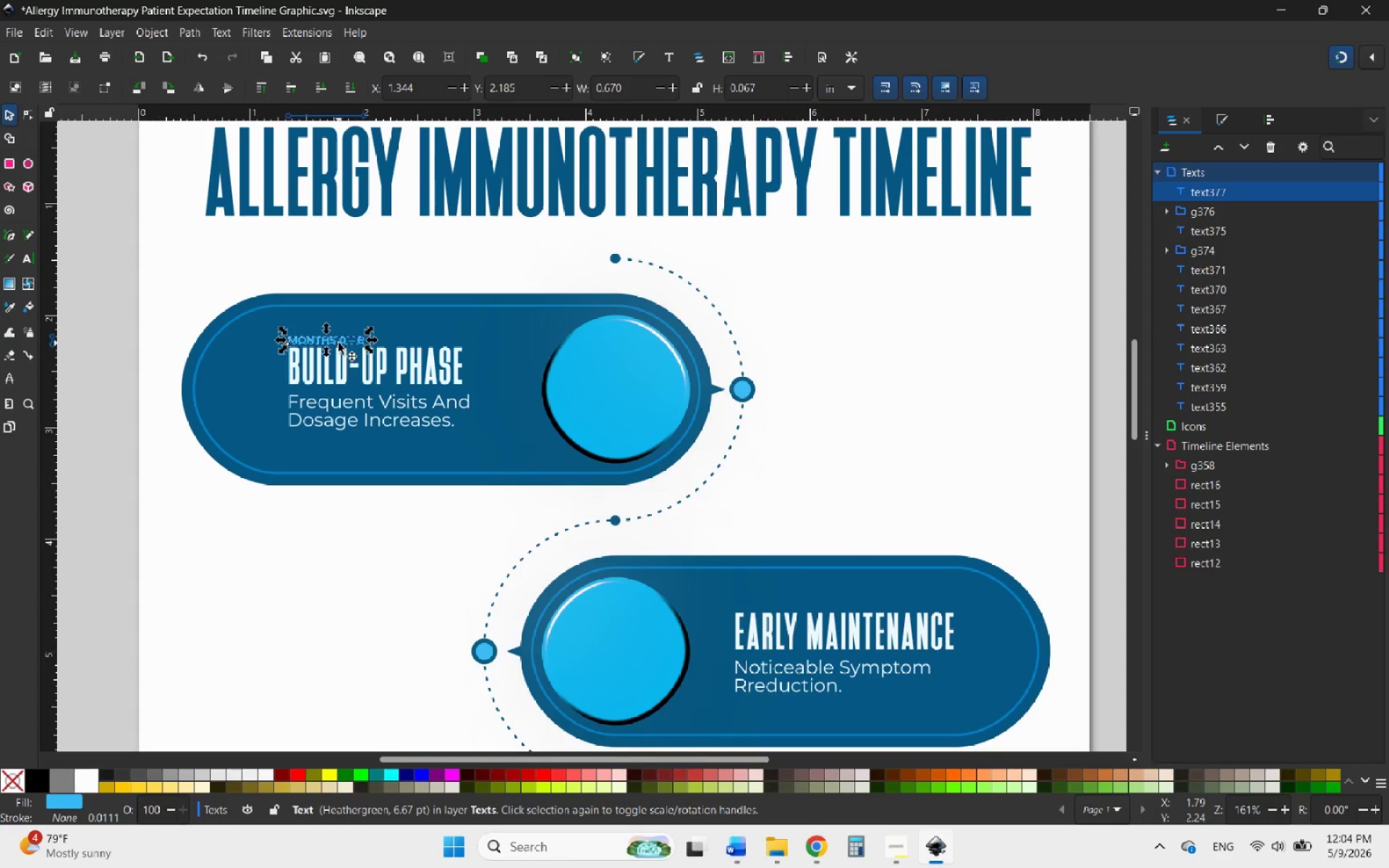 
left_click_drag(start_coordinate=[342, 341], to_coordinate=[832, 605])
 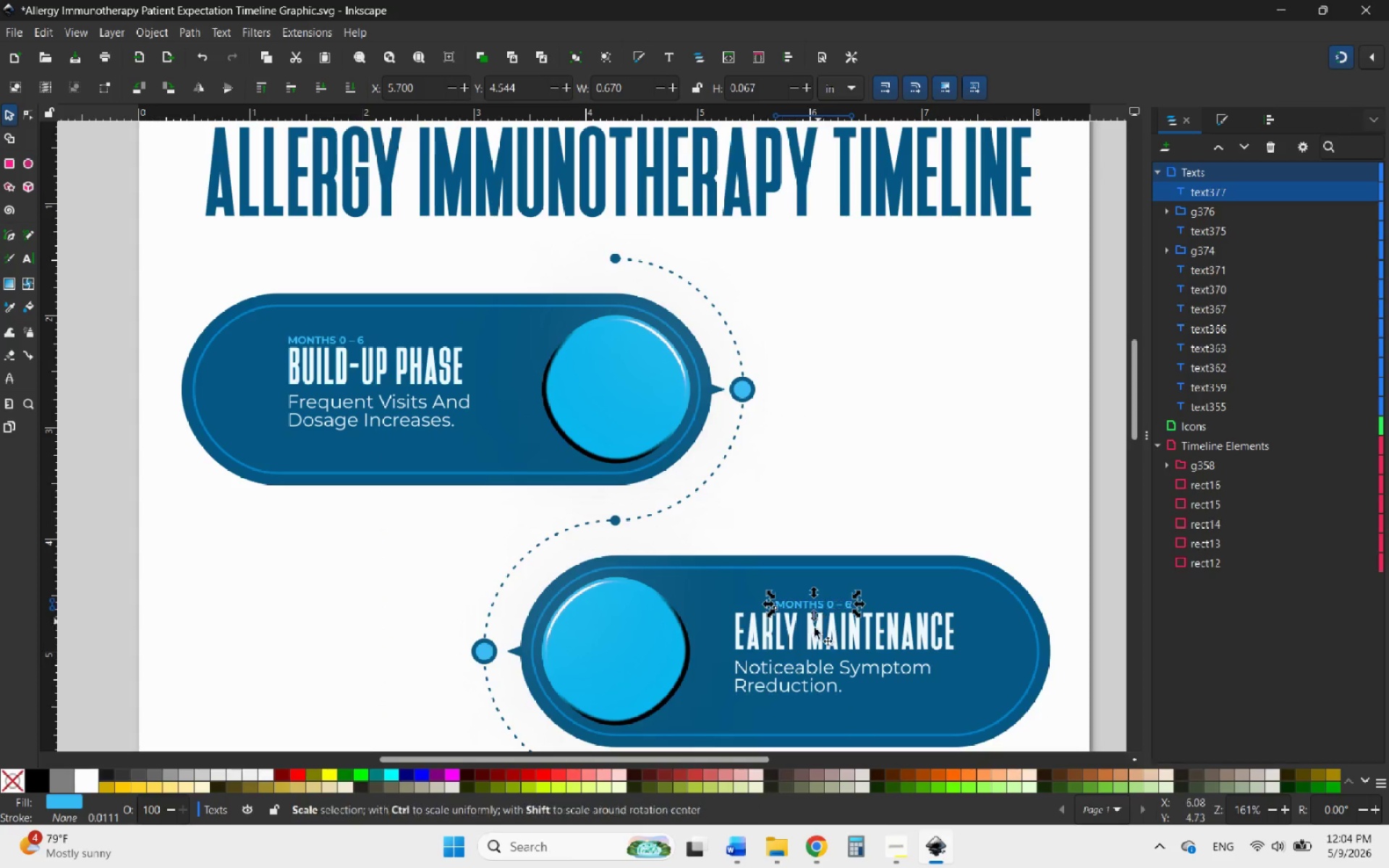 
hold_key(key=ControlLeft, duration=0.75)
scroll: coordinate [812, 634], scroll_direction: up, amount: 6.0
 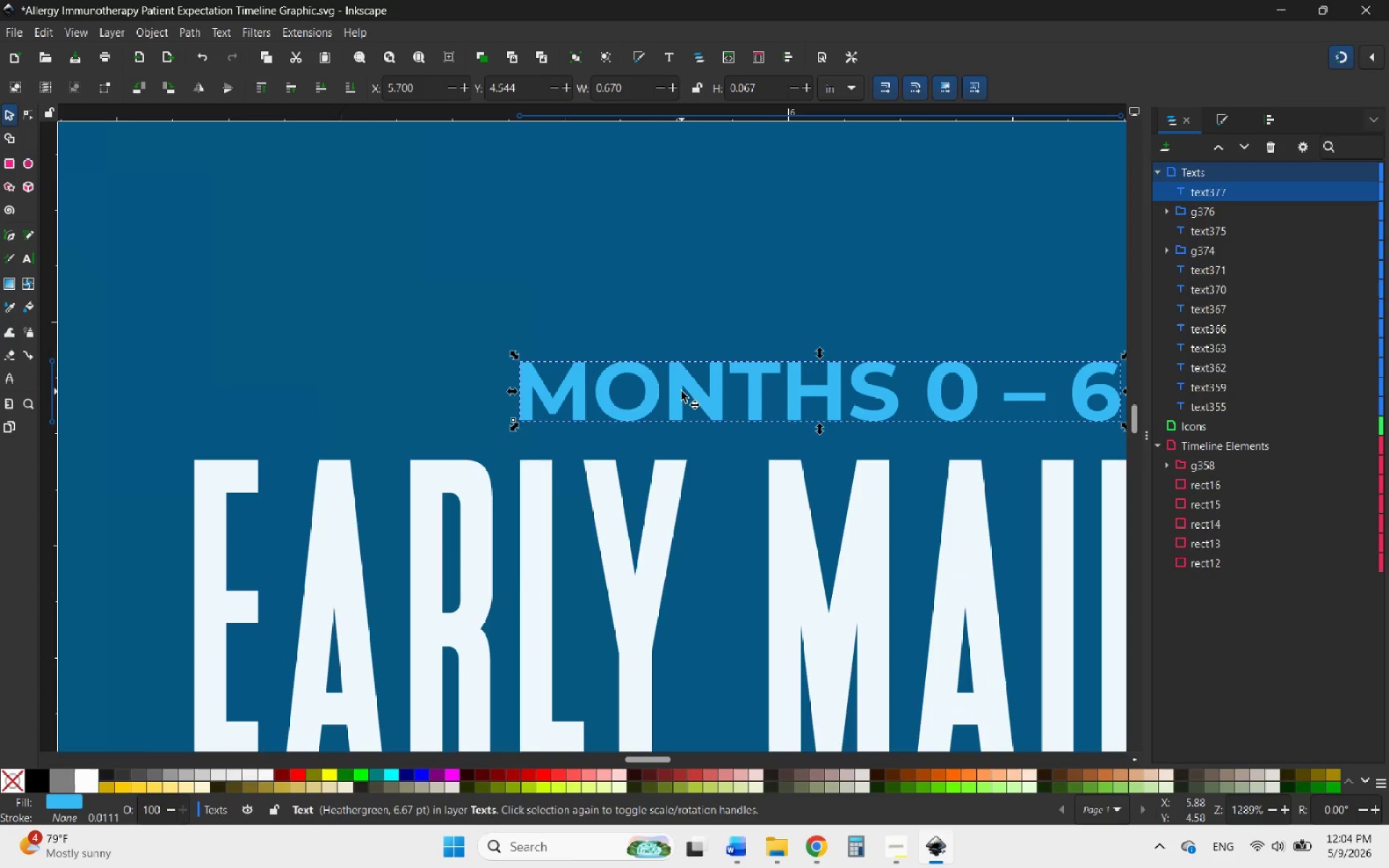 
left_click_drag(start_coordinate=[681, 391], to_coordinate=[352, 401])
 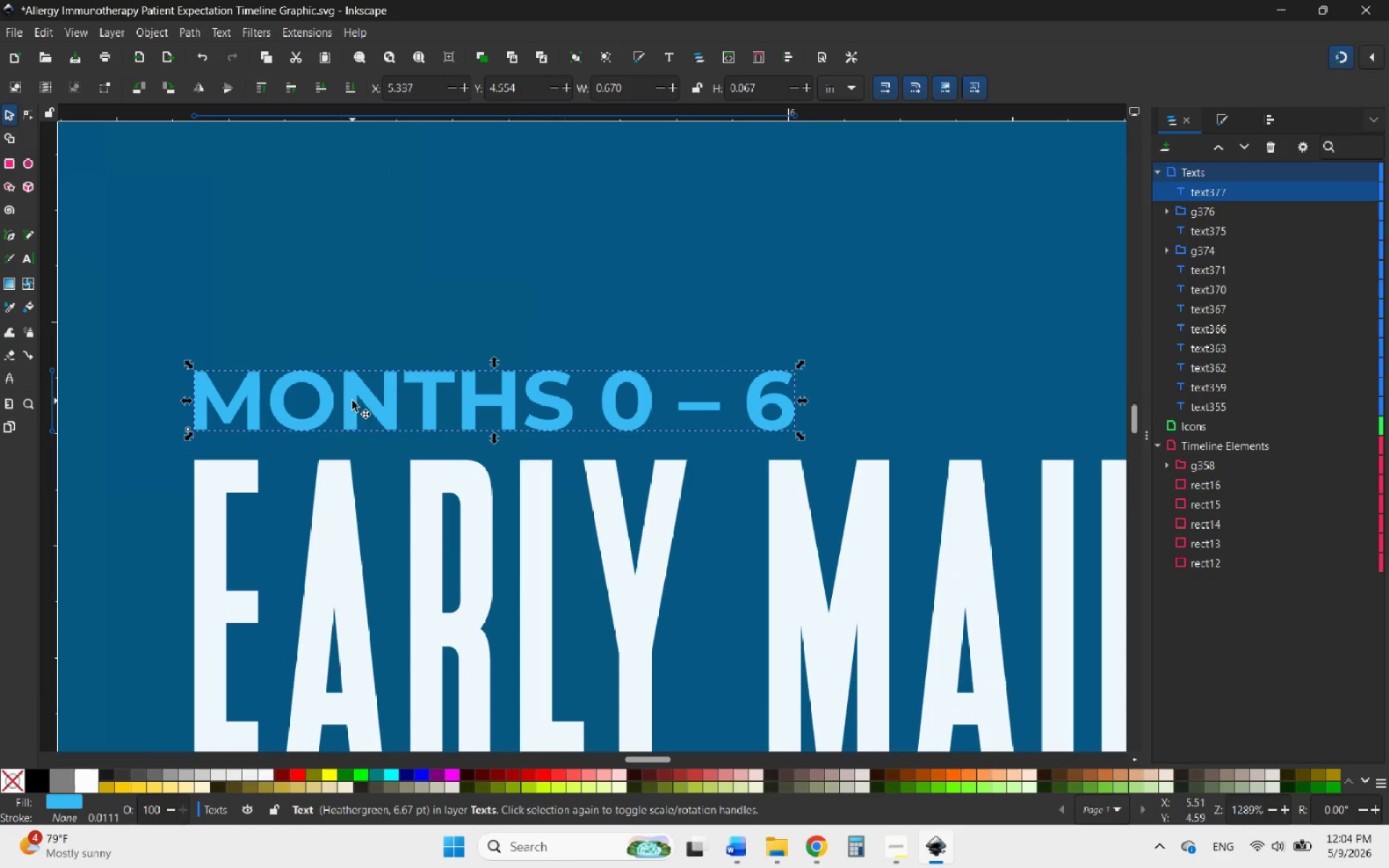 
hold_key(key=ControlLeft, duration=3.98)
scroll: coordinate [568, 581], scroll_direction: down, amount: 8.0
 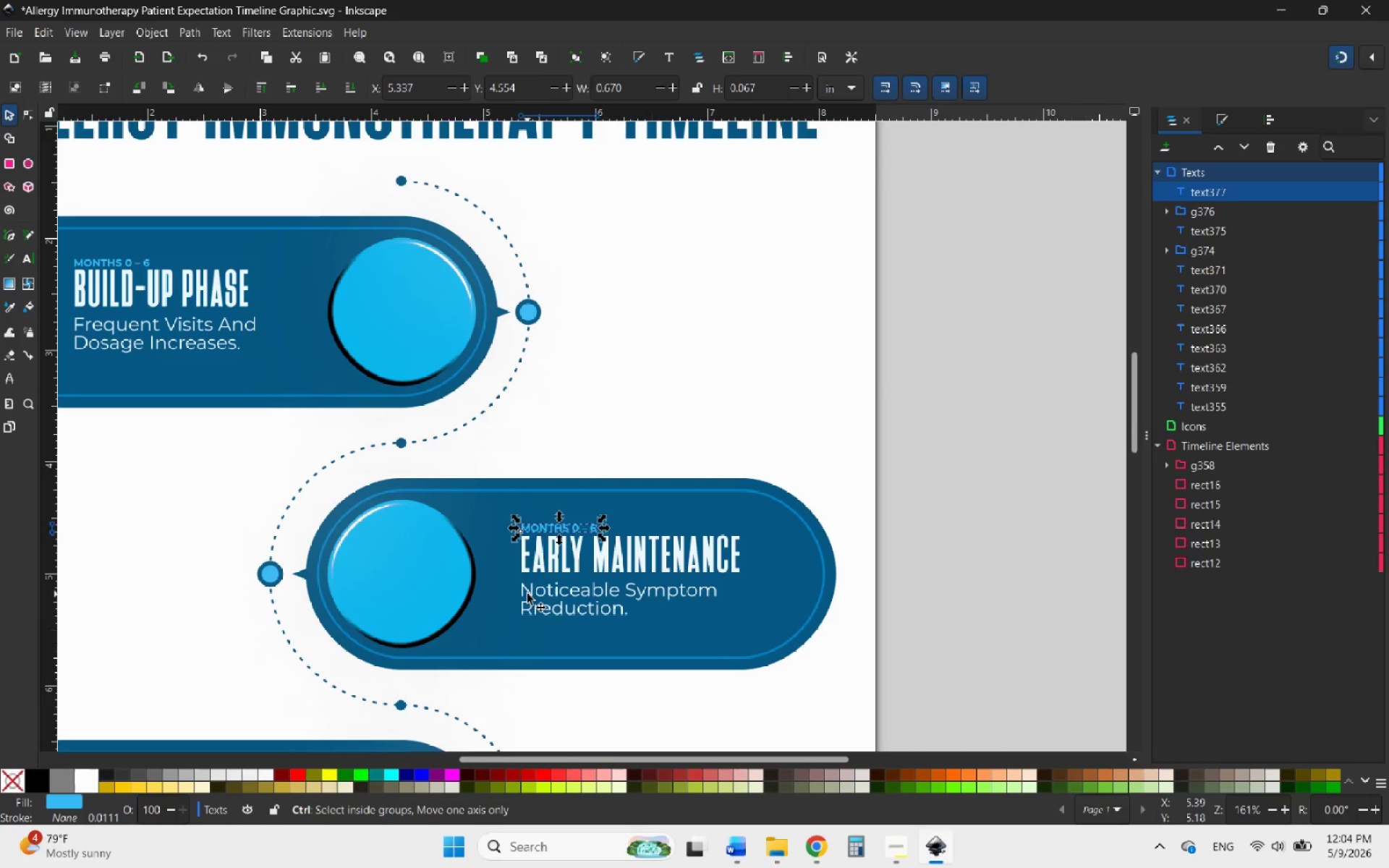 
scroll: coordinate [660, 550], scroll_direction: up, amount: 10.0
 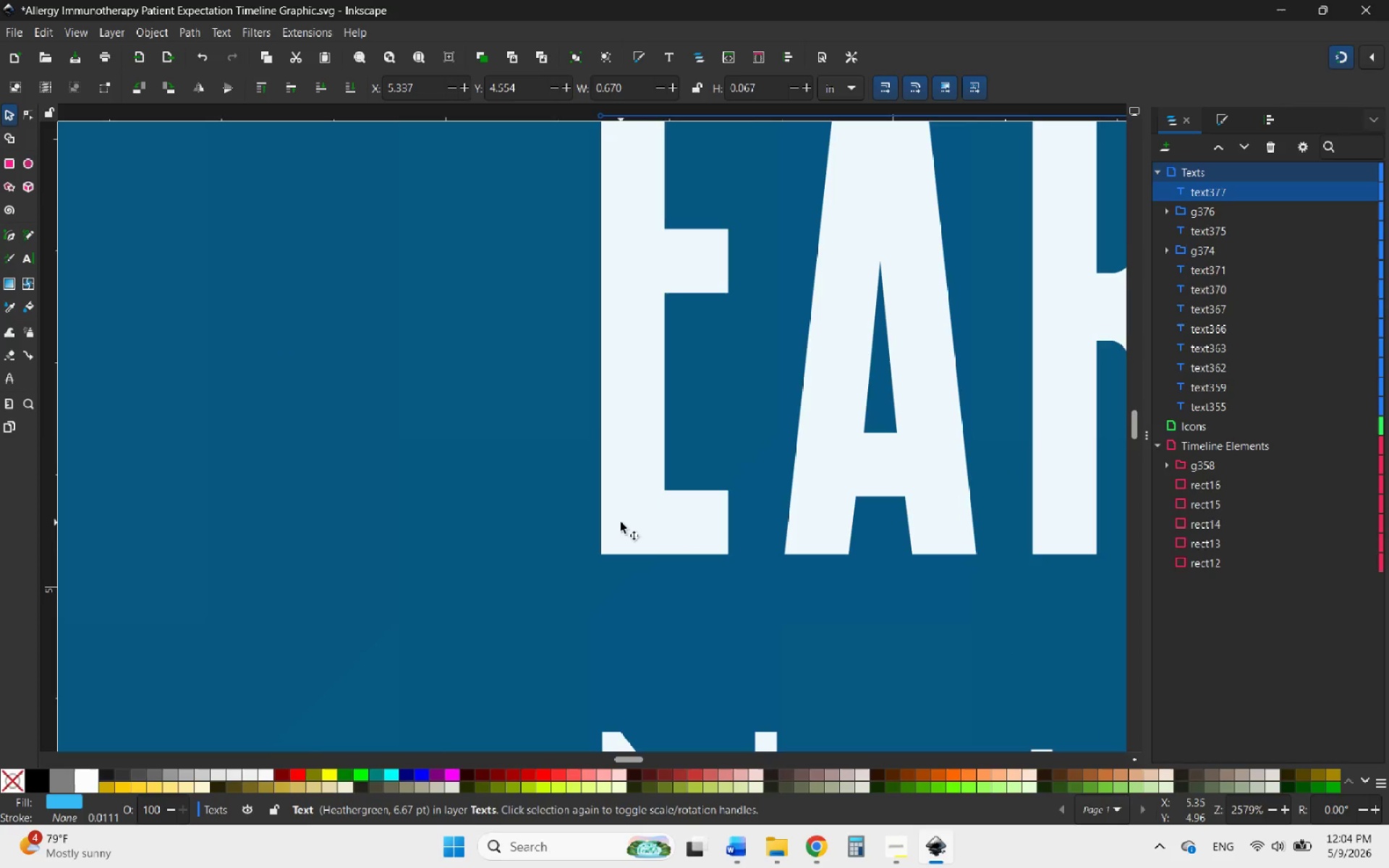 
left_click([621, 522])
 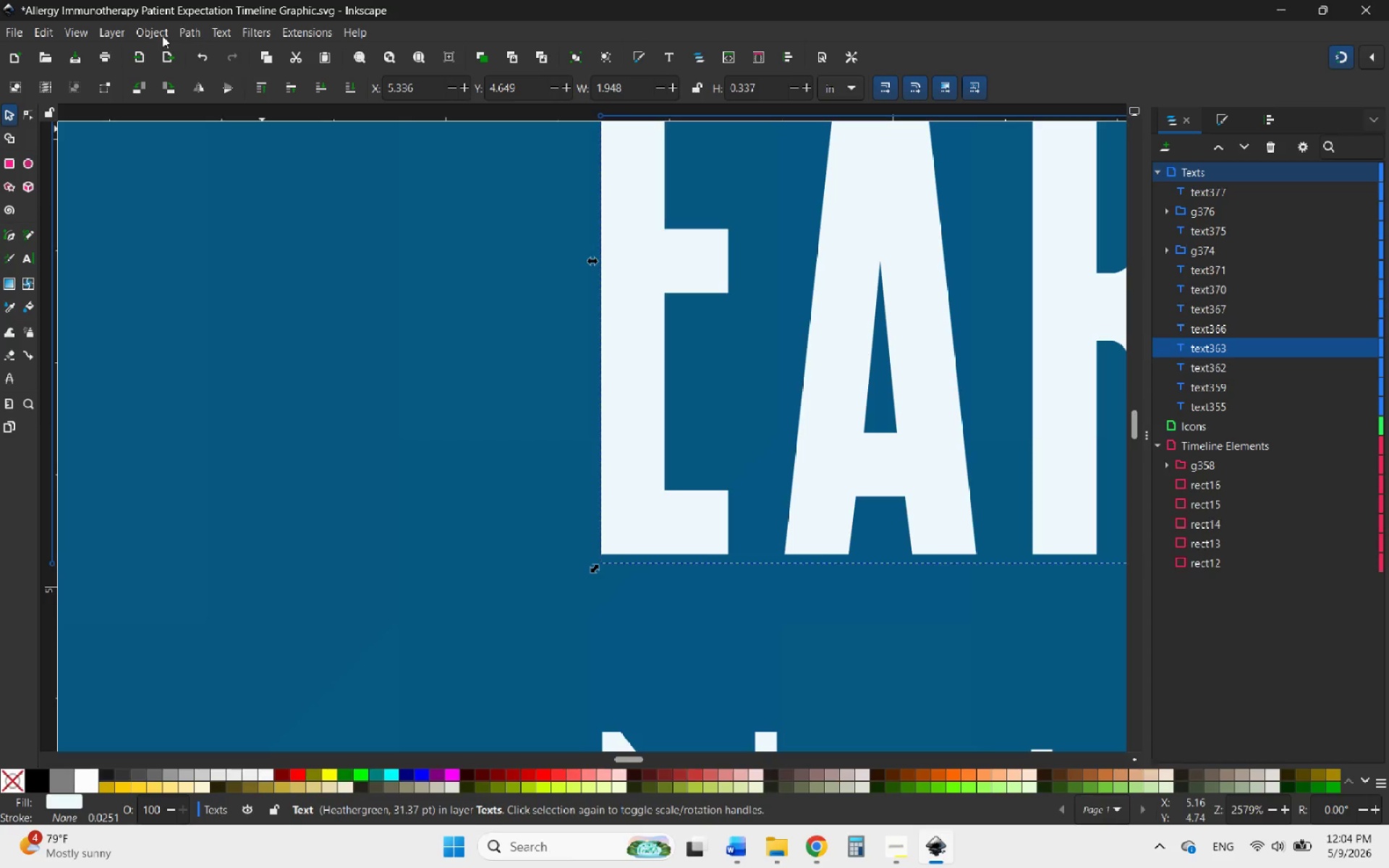 
left_click([155, 30])
 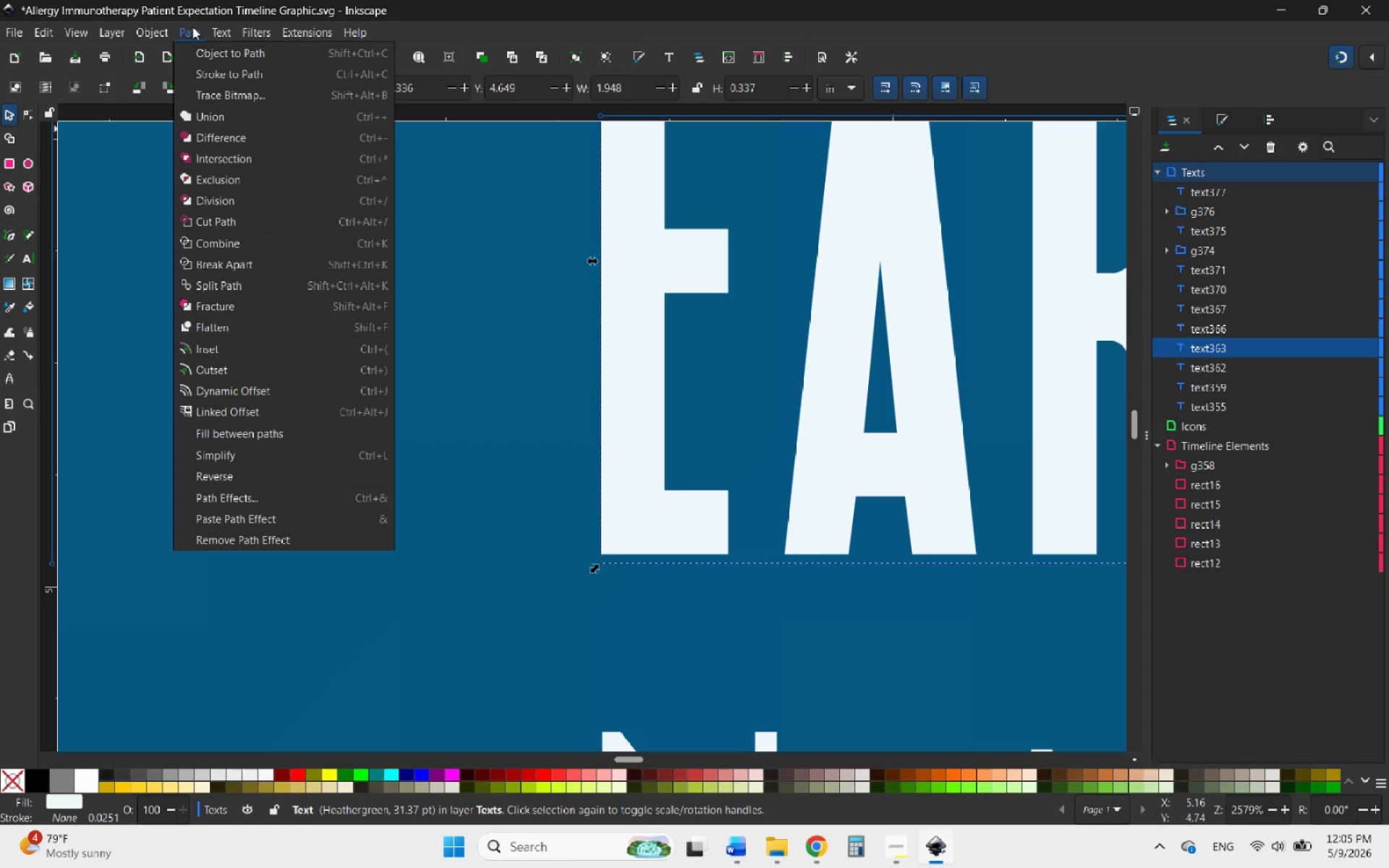 
left_click([284, 58])
 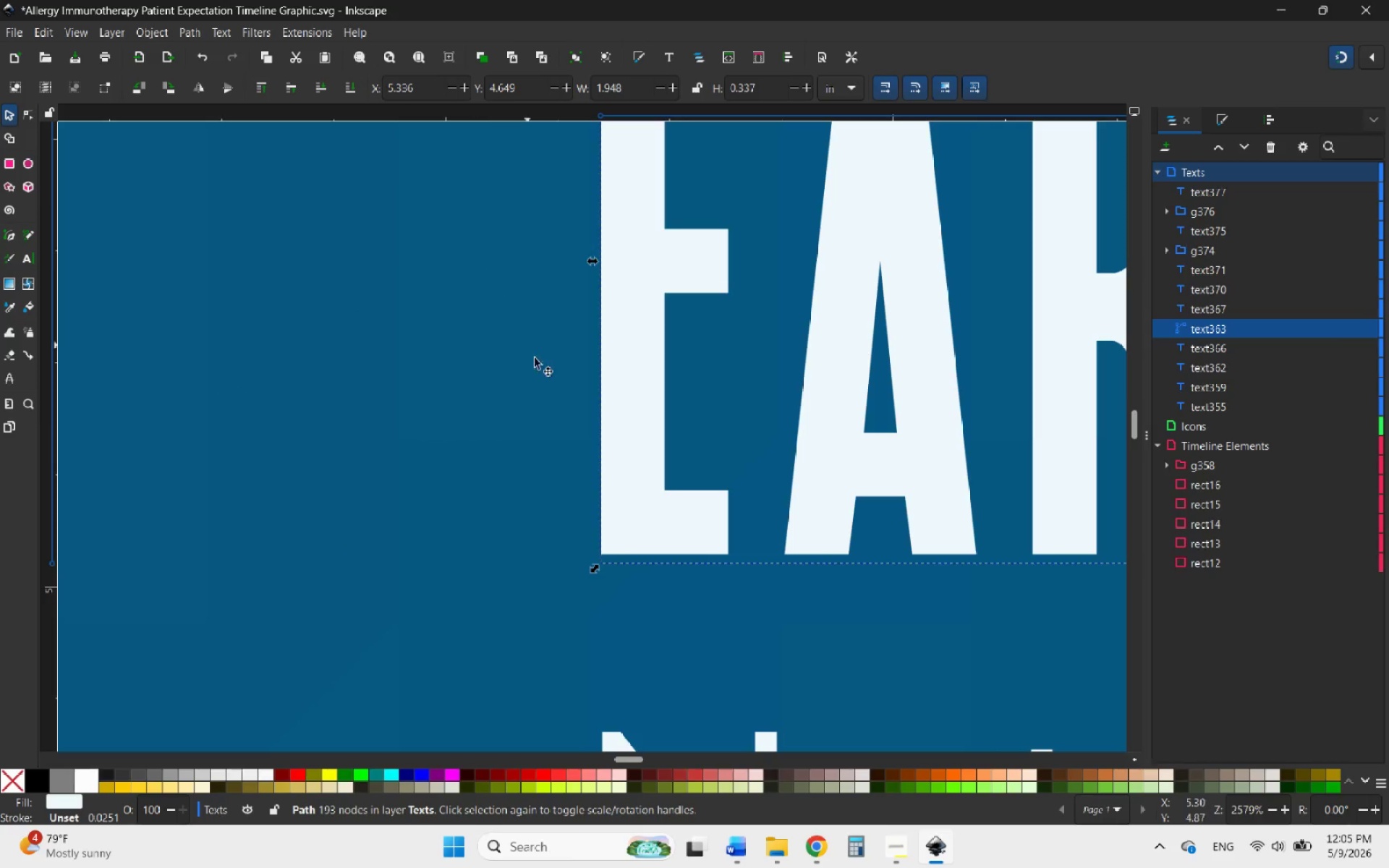 
hold_key(key=ControlLeft, duration=0.97)
scroll: coordinate [682, 532], scroll_direction: up, amount: 3.0
 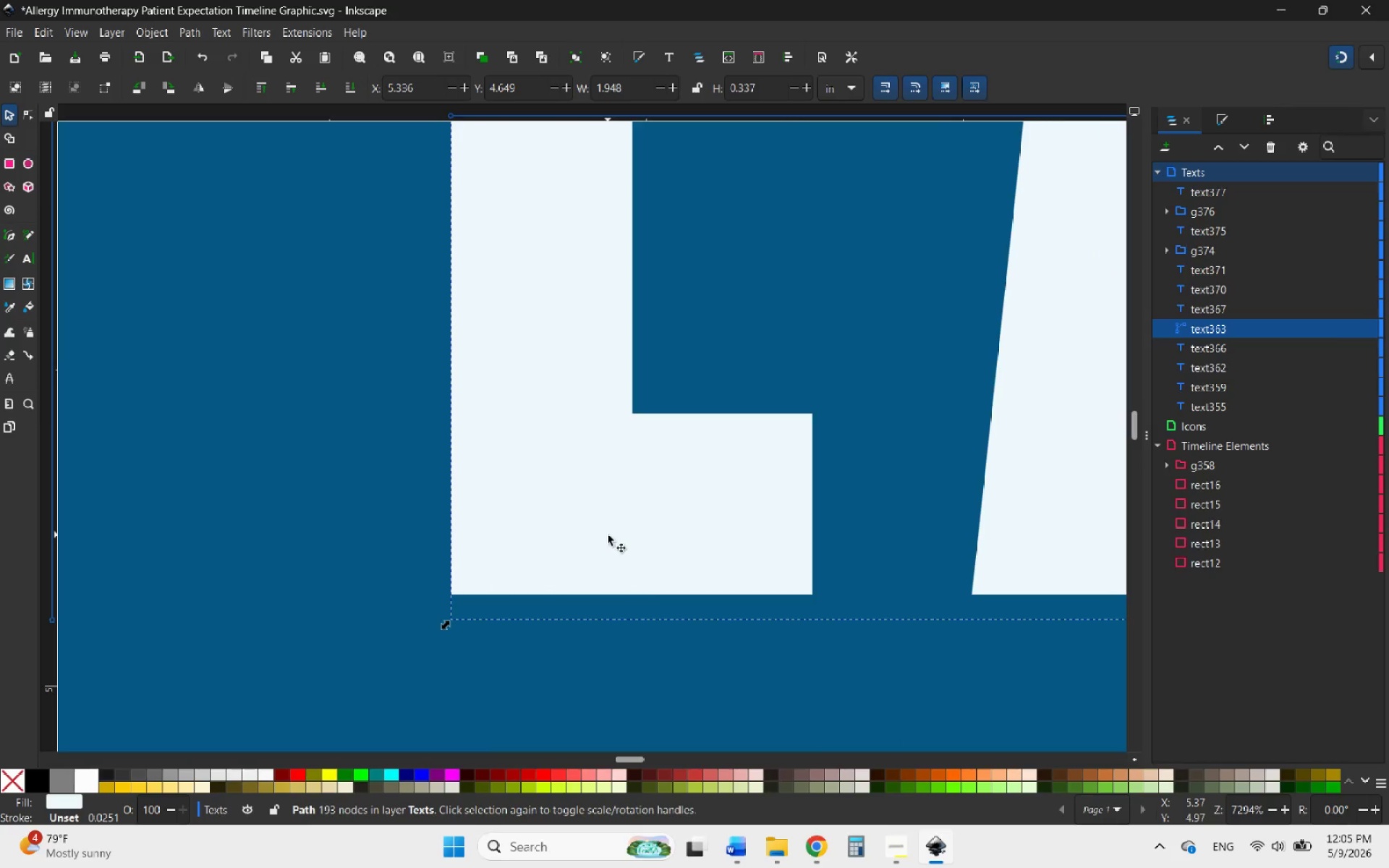 
left_click([608, 535])
 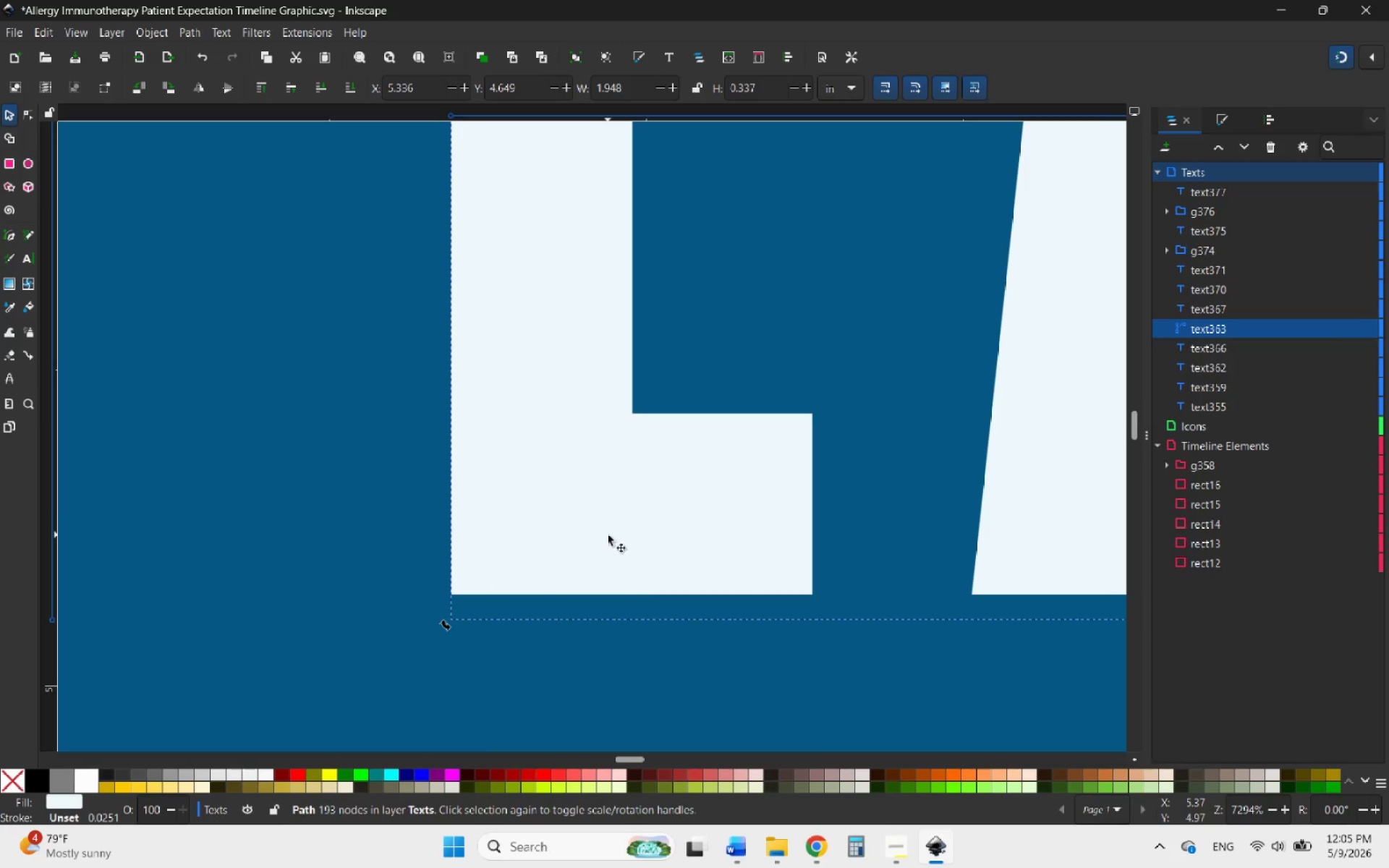 
hold_key(key=ControlLeft, duration=2.94)
scroll: coordinate [335, 538], scroll_direction: down, amount: 6.0
 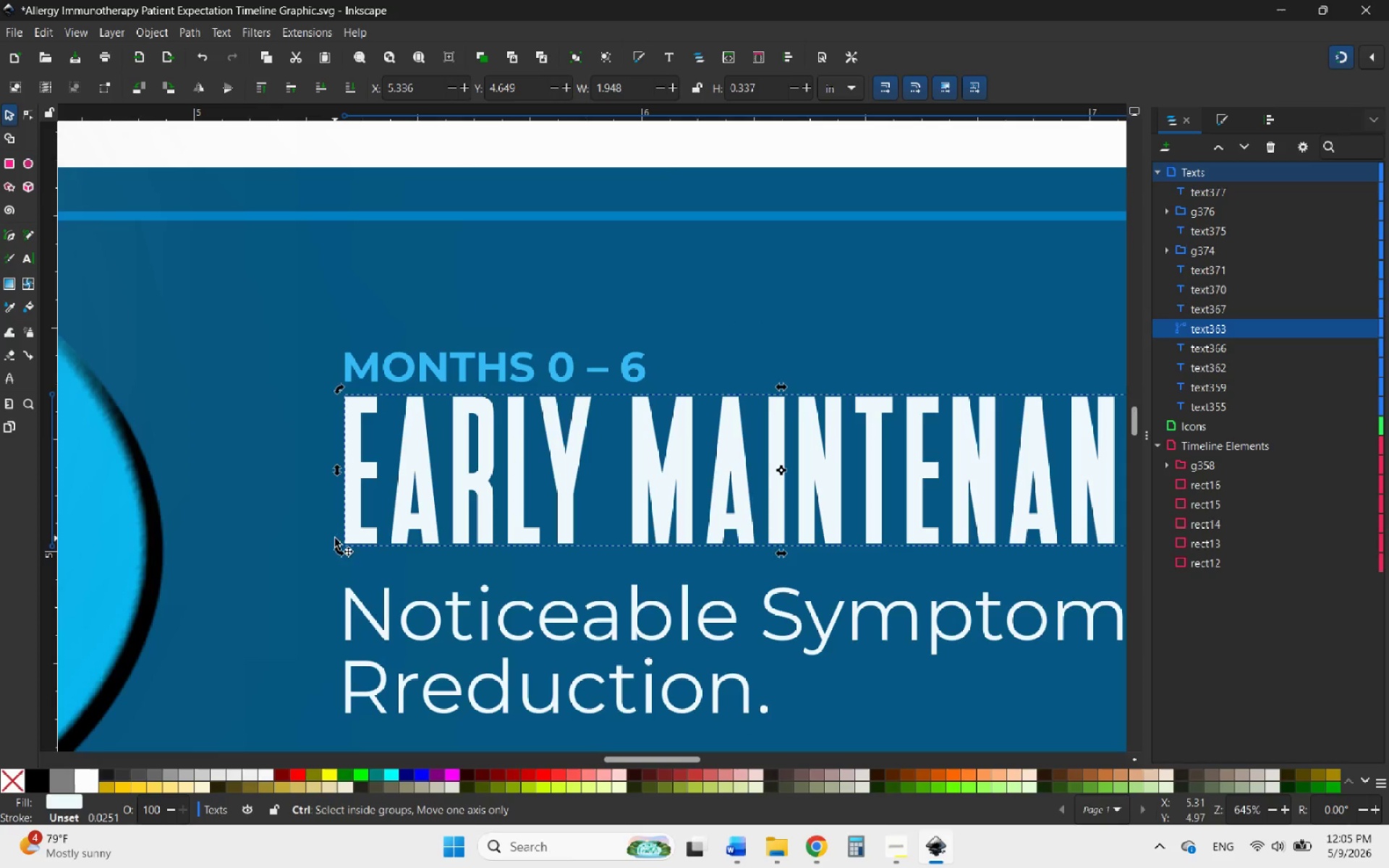 
scroll: coordinate [344, 538], scroll_direction: none, amount: 0.0
 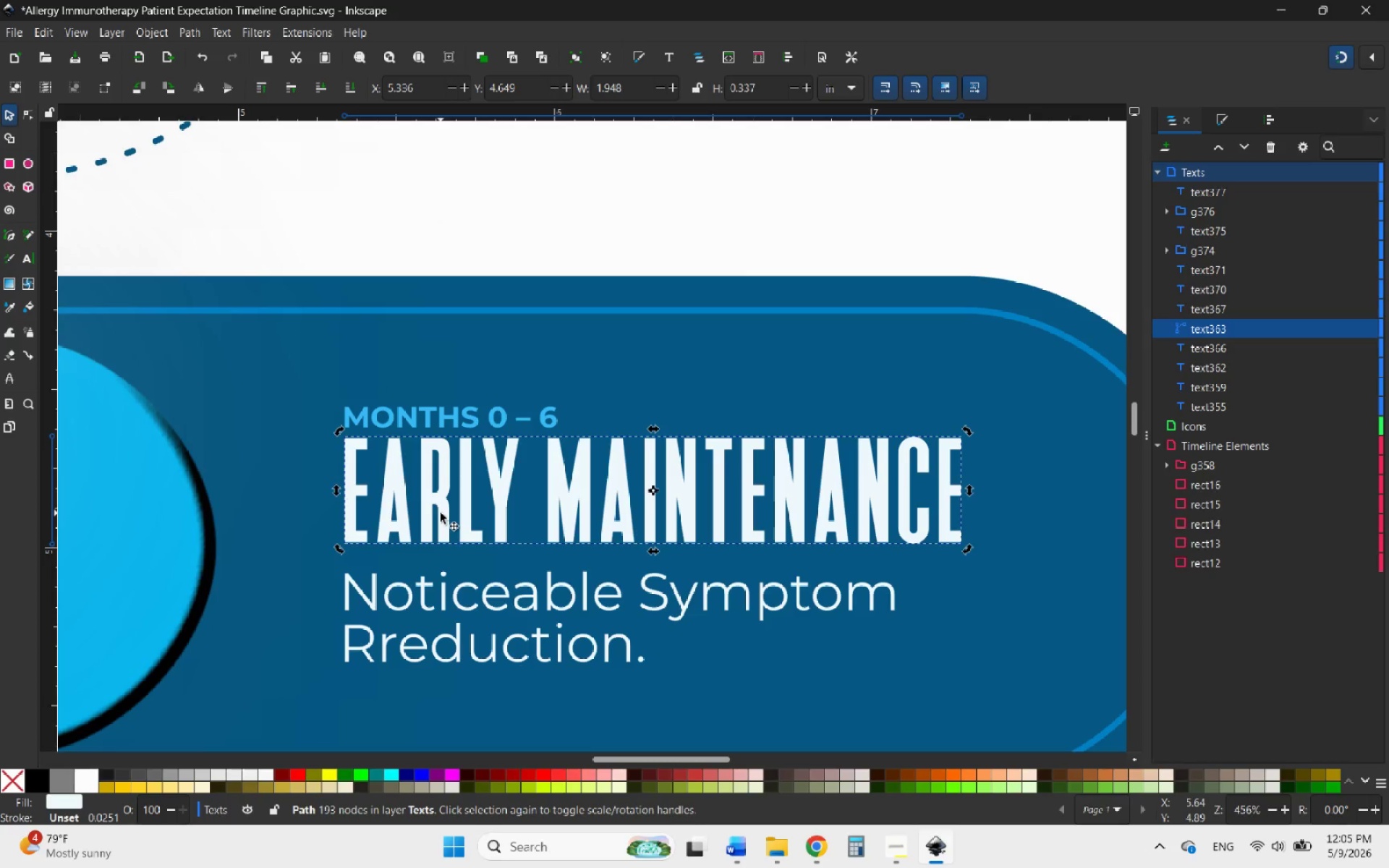 
double_click([441, 512])
 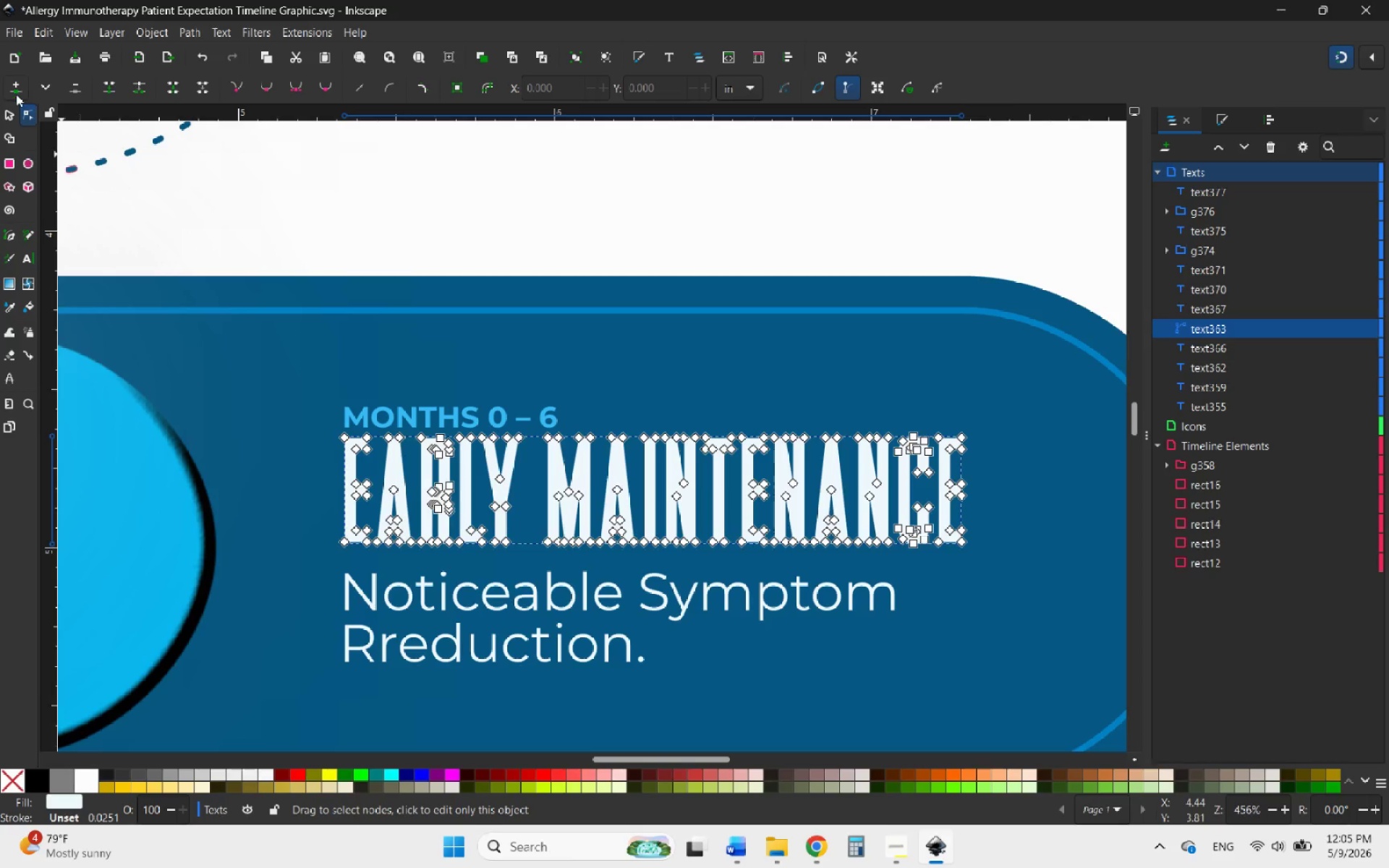 
left_click([13, 115])
 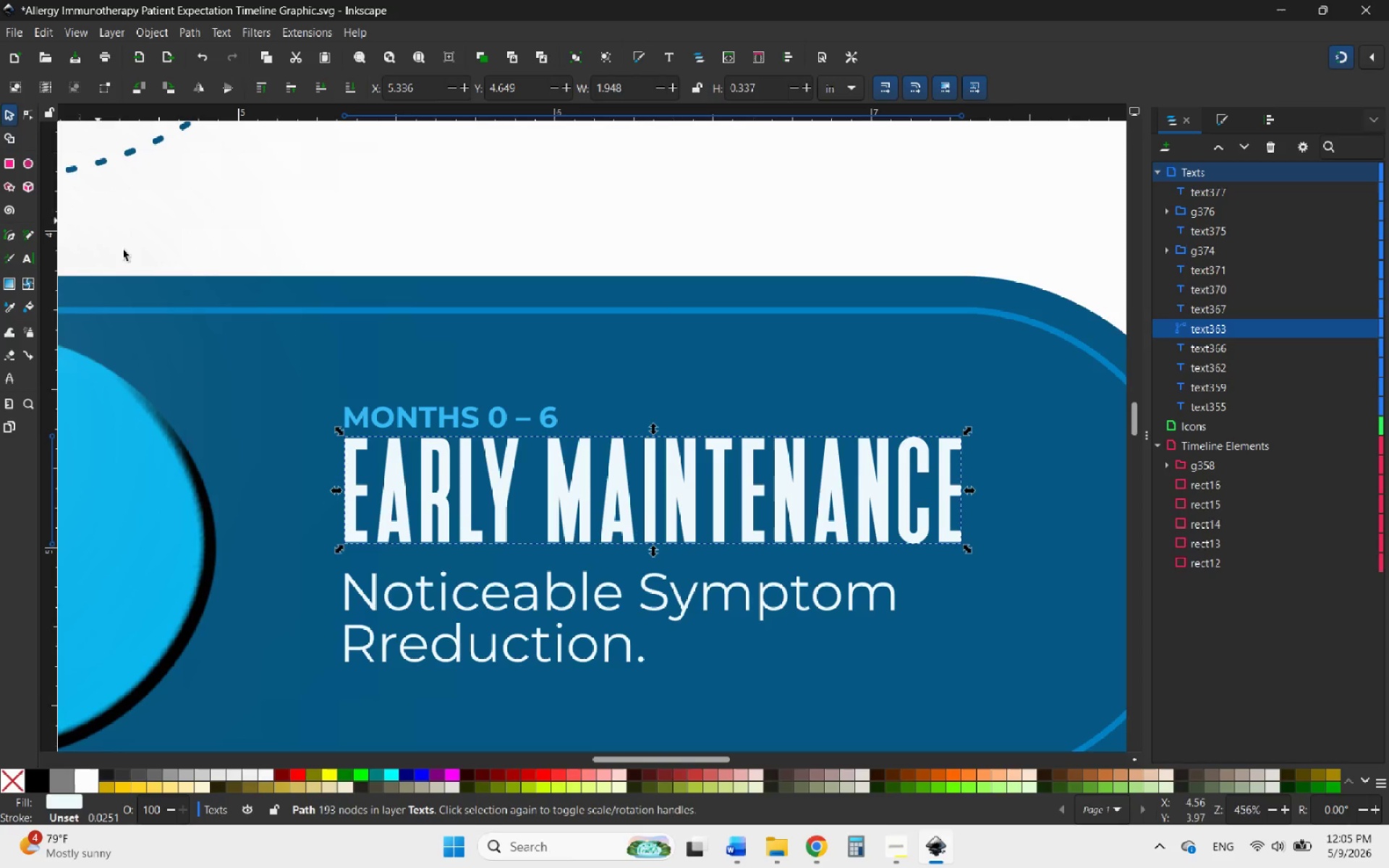 
hold_key(key=ControlLeft, duration=2.86)
scroll: coordinate [462, 707], scroll_direction: up, amount: 8.0
 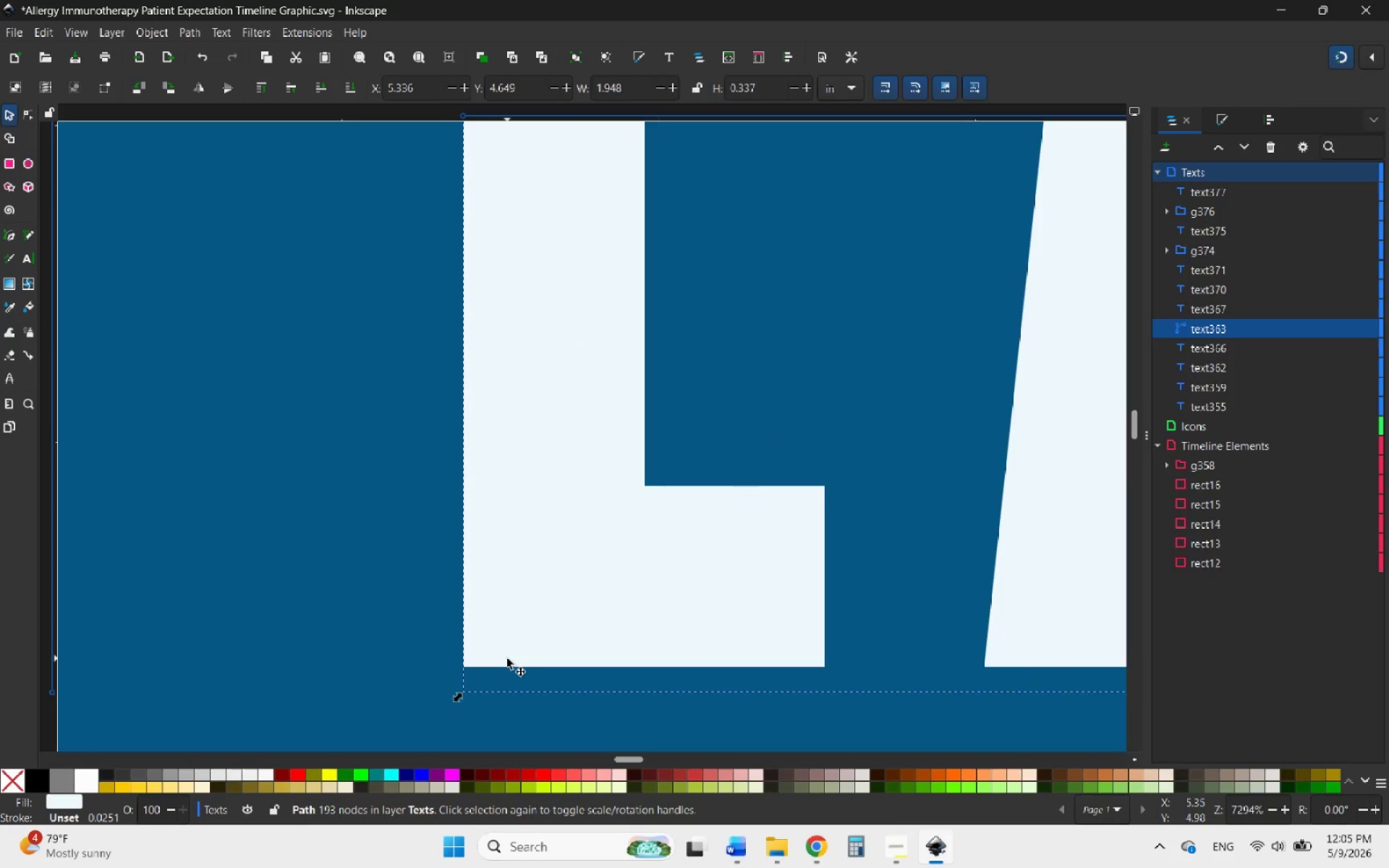 
right_click([507, 658])
 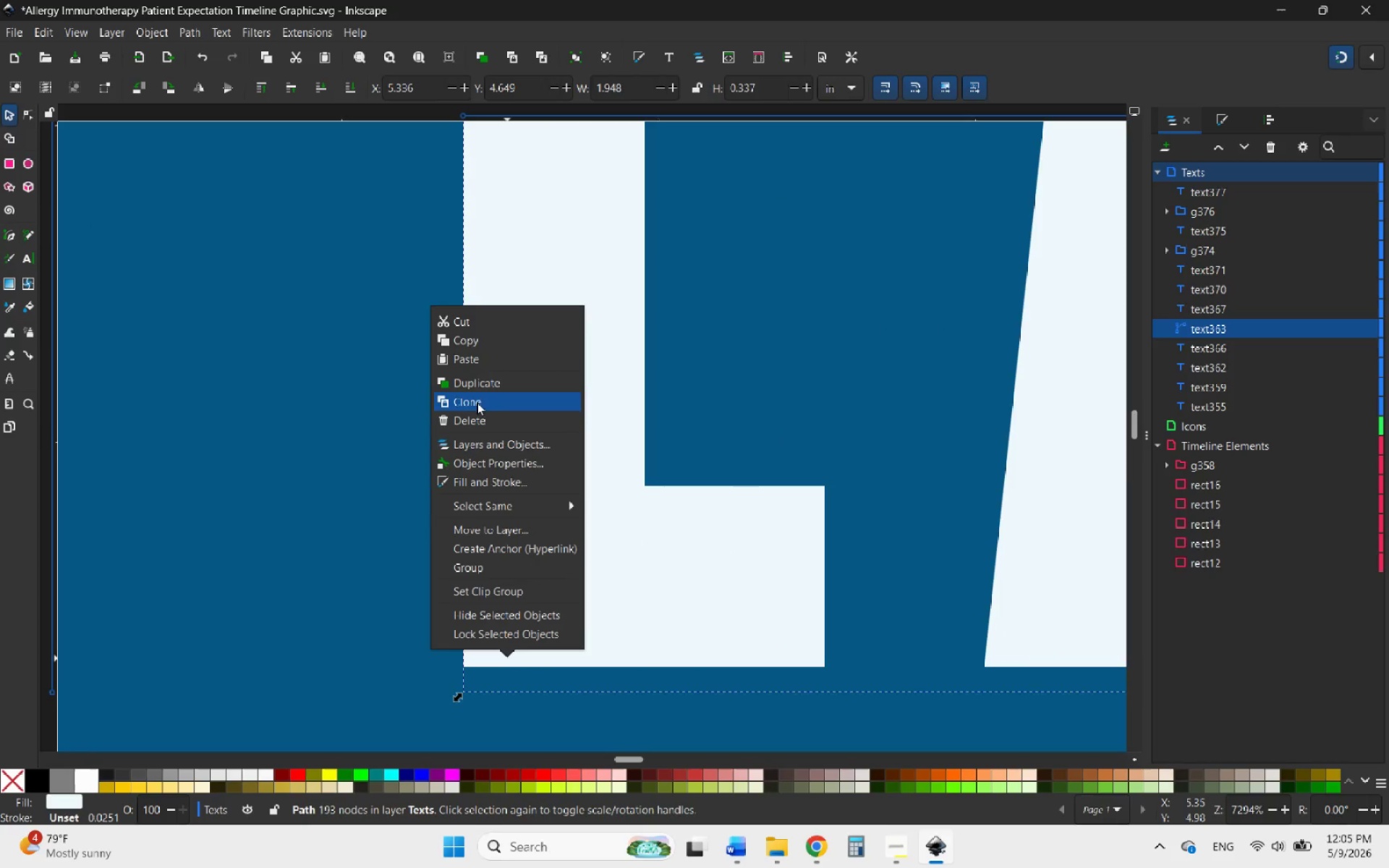 
left_click([477, 386])
 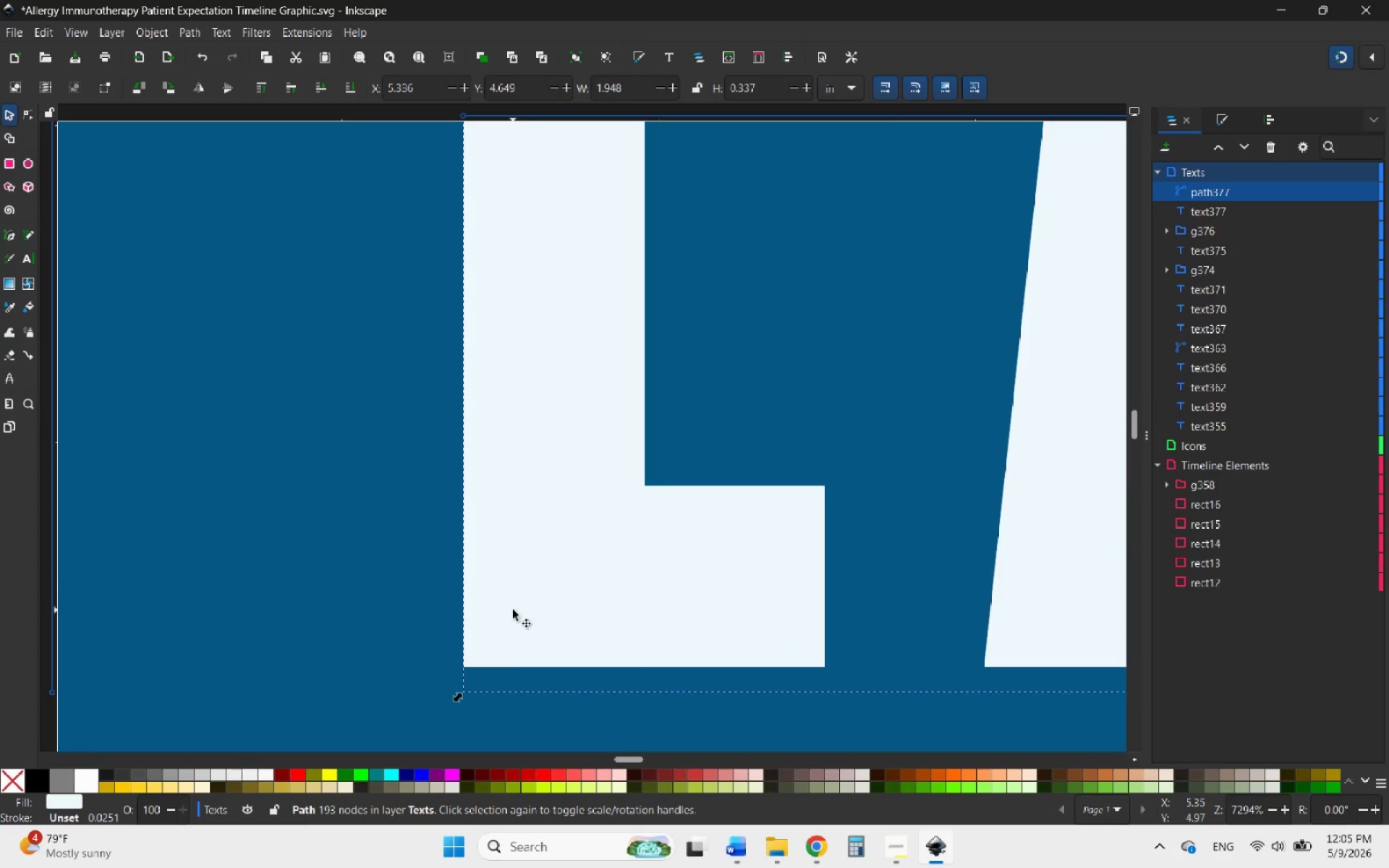 
left_click_drag(start_coordinate=[521, 618], to_coordinate=[536, 594])
 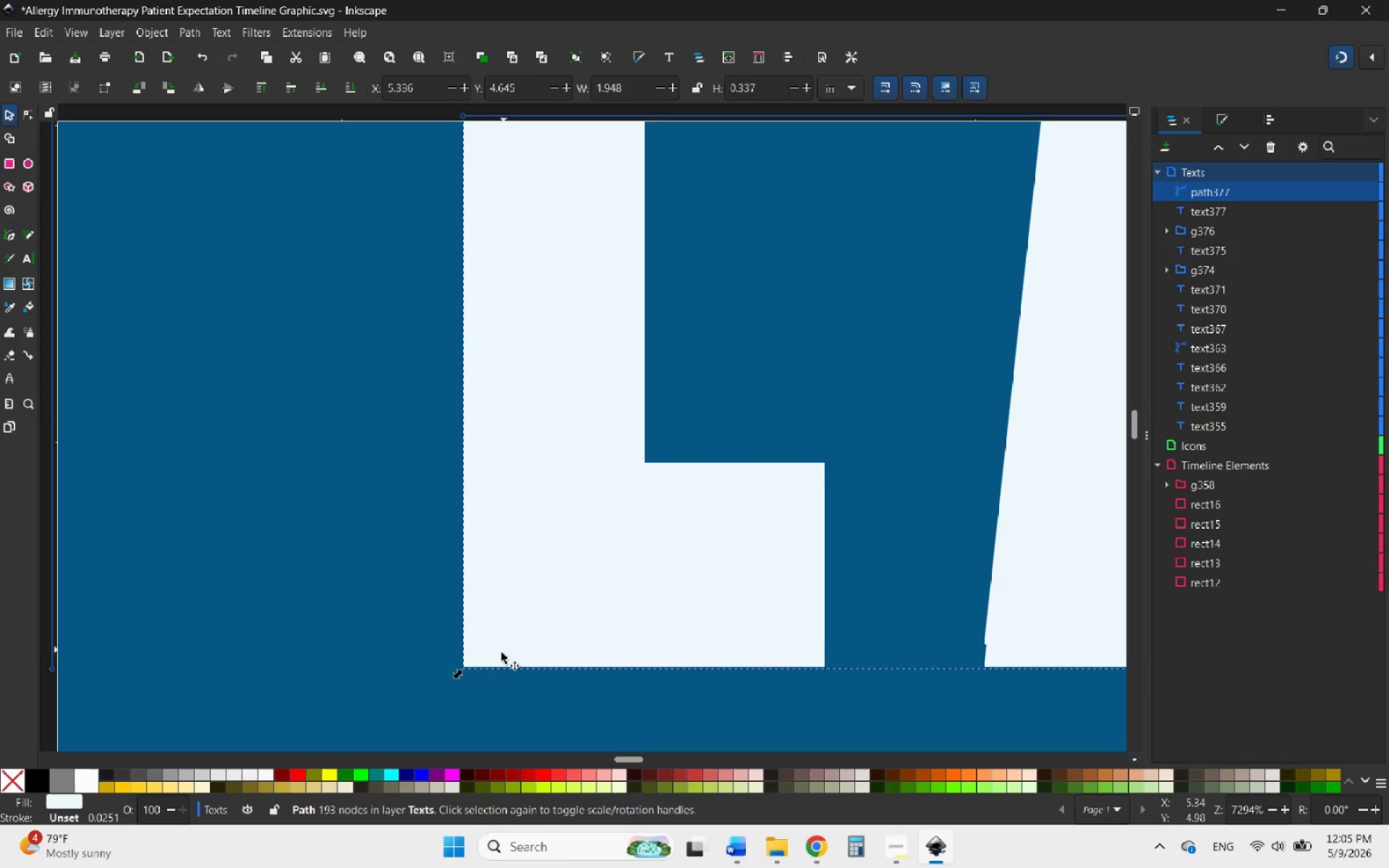 
hold_key(key=AltLeft, duration=0.62)
scroll: coordinate [499, 655], scroll_direction: up, amount: 1.0
 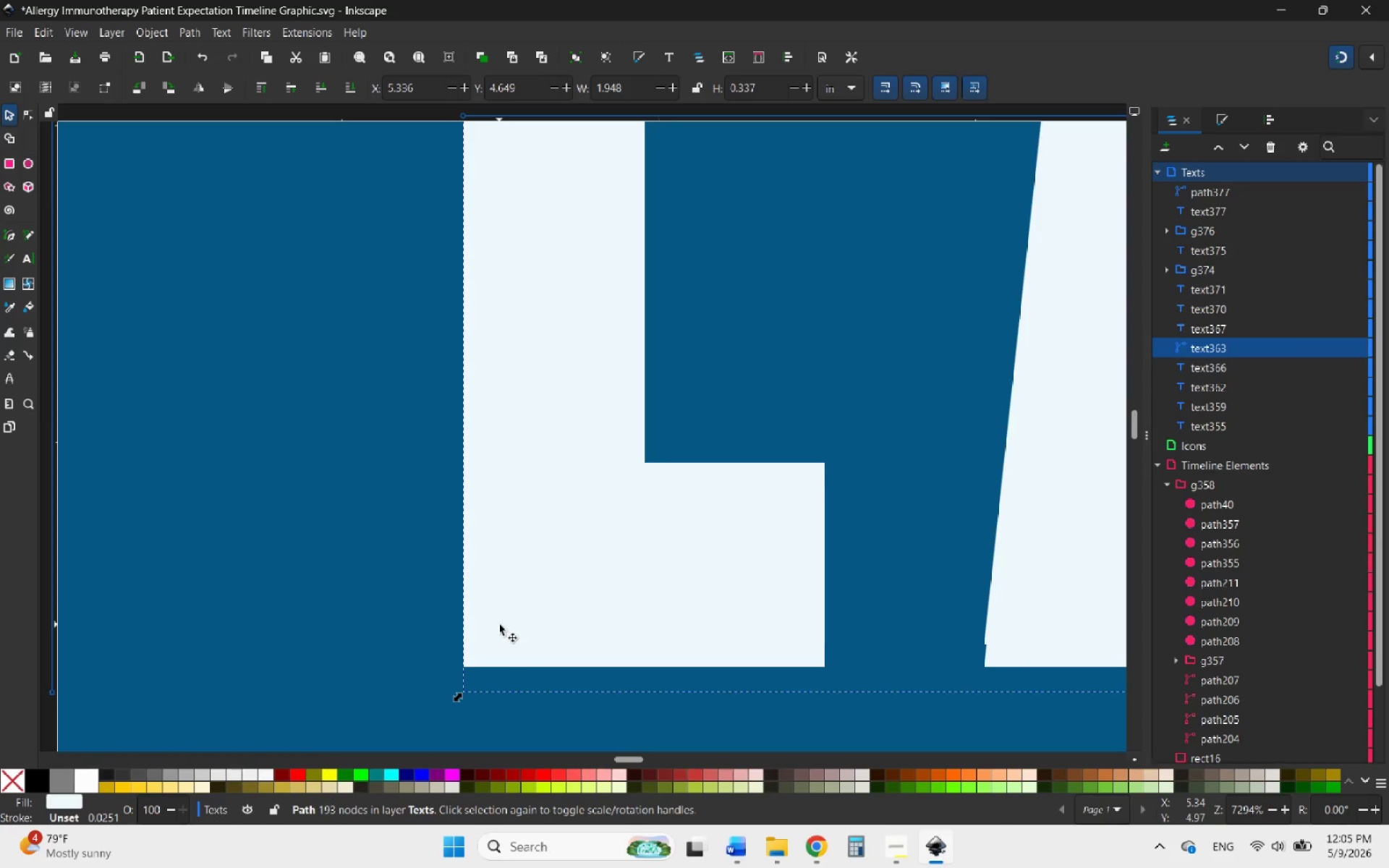 
hold_key(key=ControlLeft, duration=0.5)
scroll: coordinate [514, 639], scroll_direction: none, amount: 0.0
 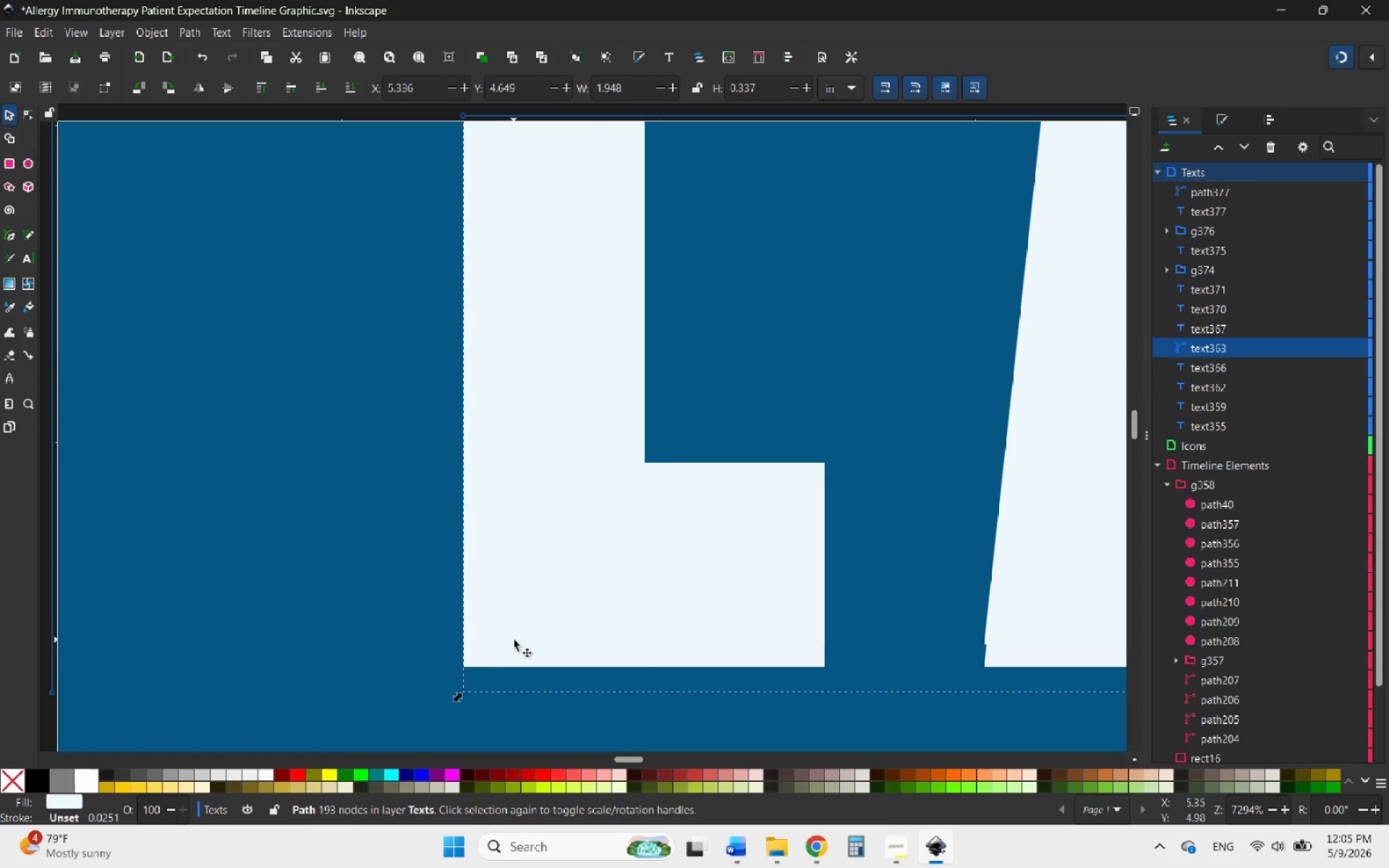 
hold_key(key=AltLeft, duration=0.55)
scroll: coordinate [395, 588], scroll_direction: down, amount: 4.0
 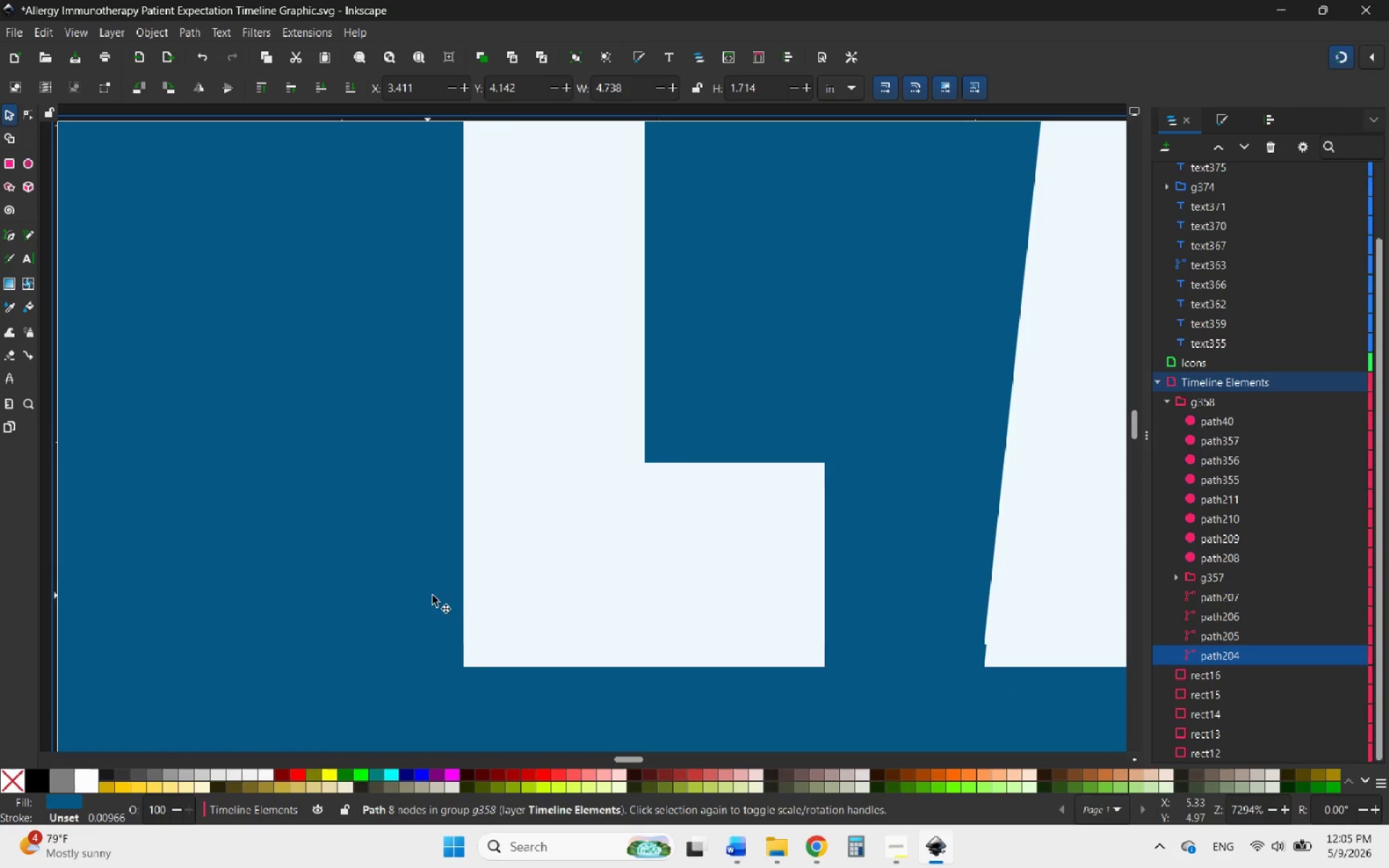 
left_click([511, 592])
 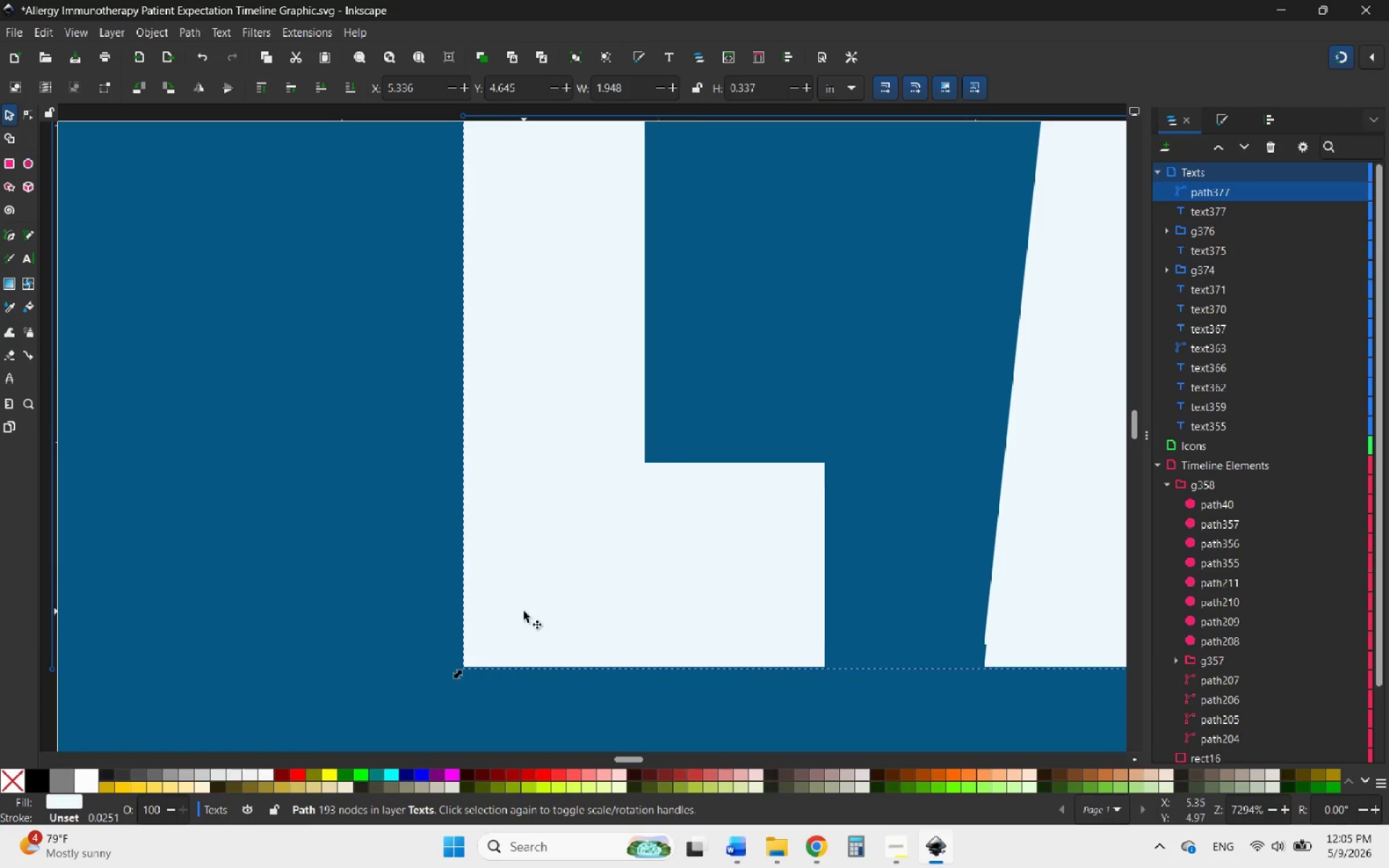 
left_click([611, 543])
 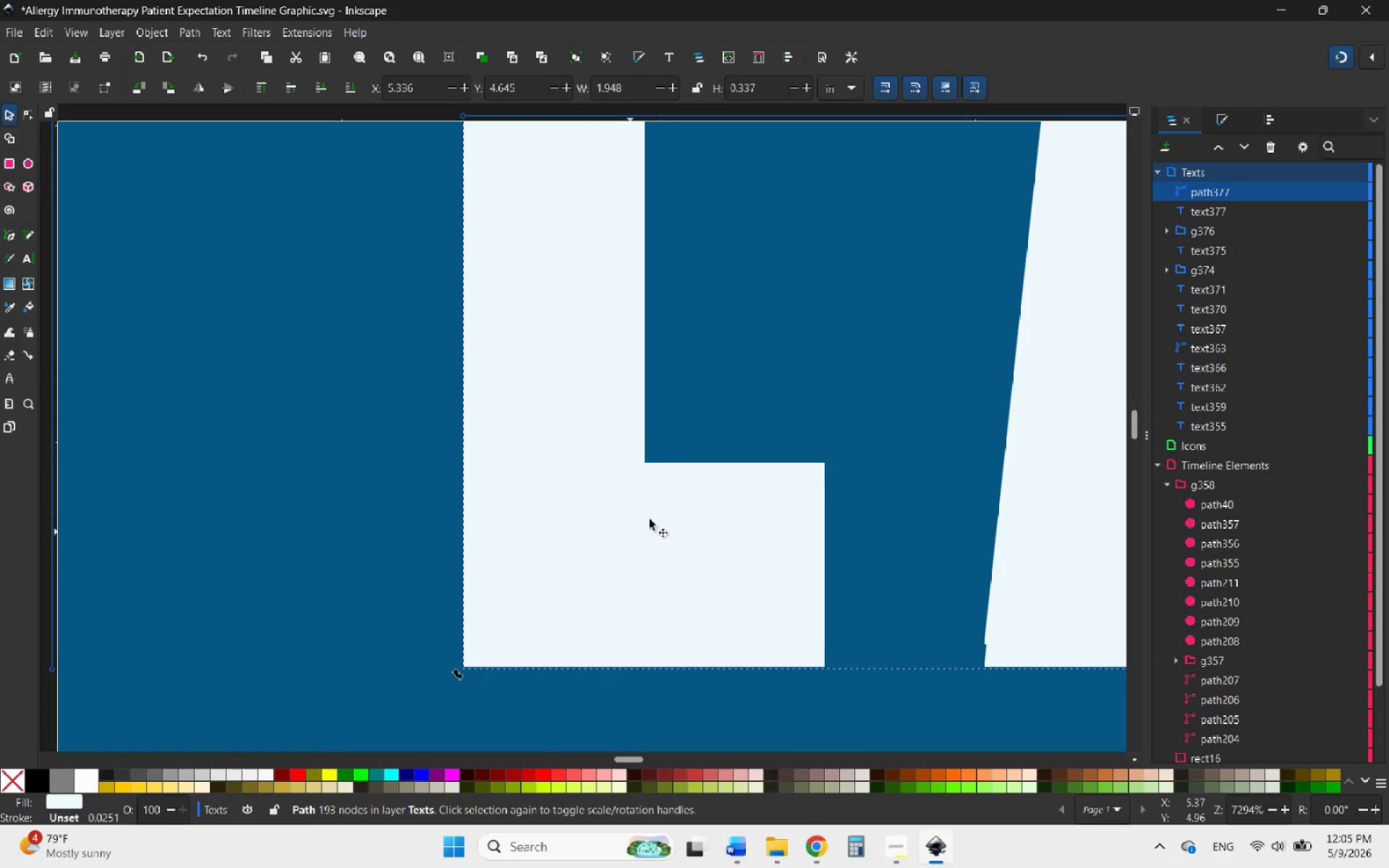 
left_click([670, 506])
 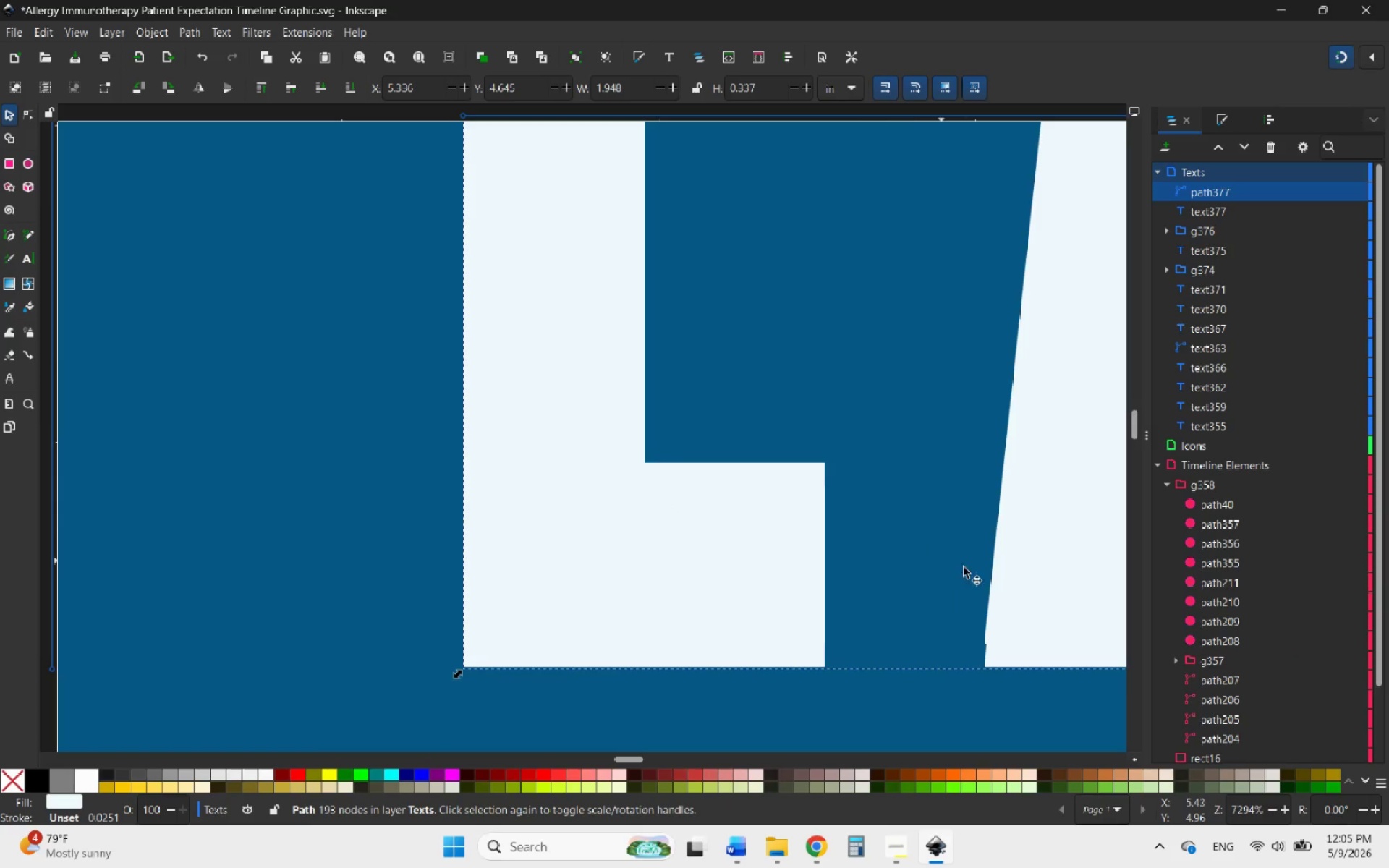 
left_click([995, 575])
 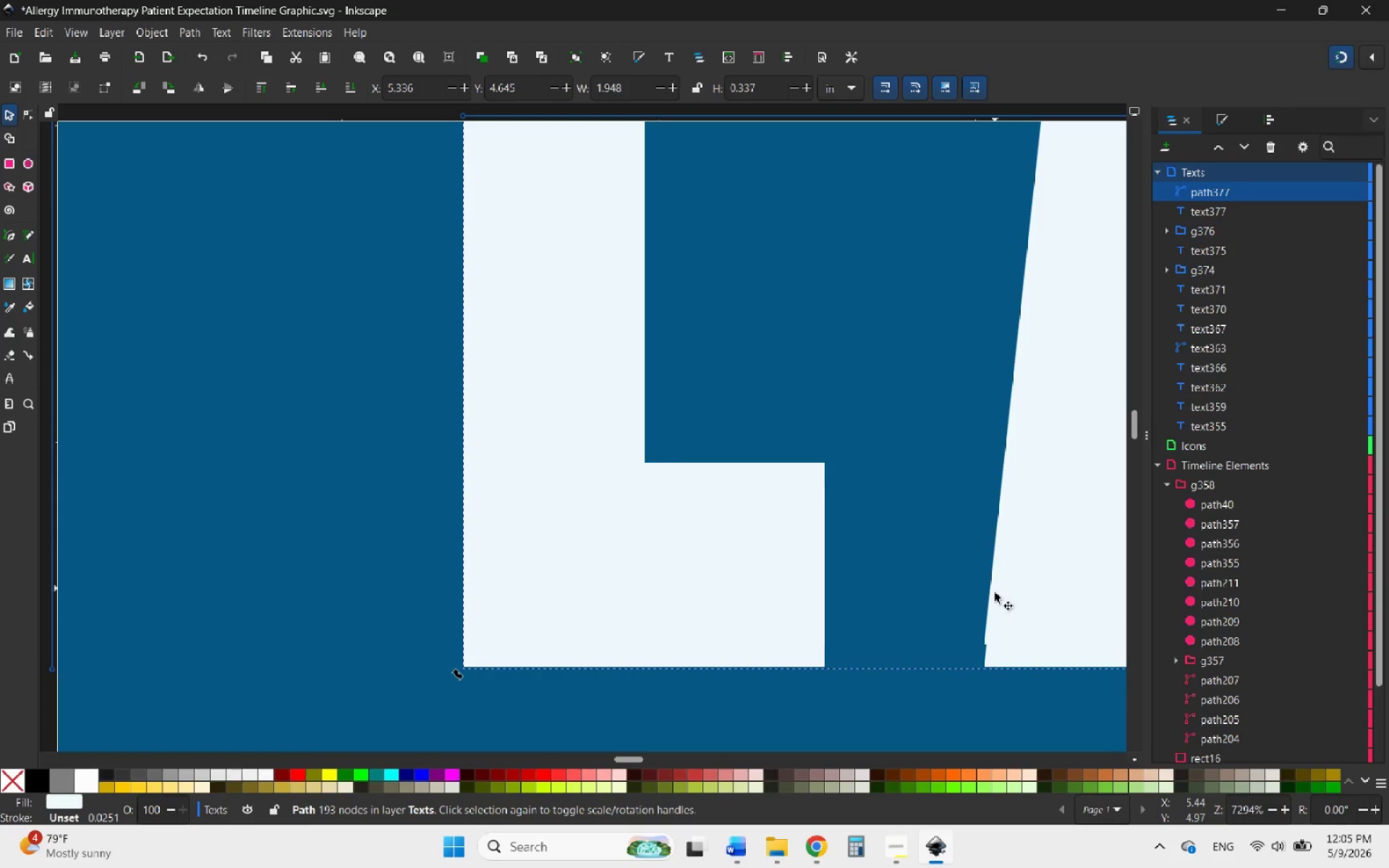 
left_click_drag(start_coordinate=[995, 598], to_coordinate=[959, 553])
 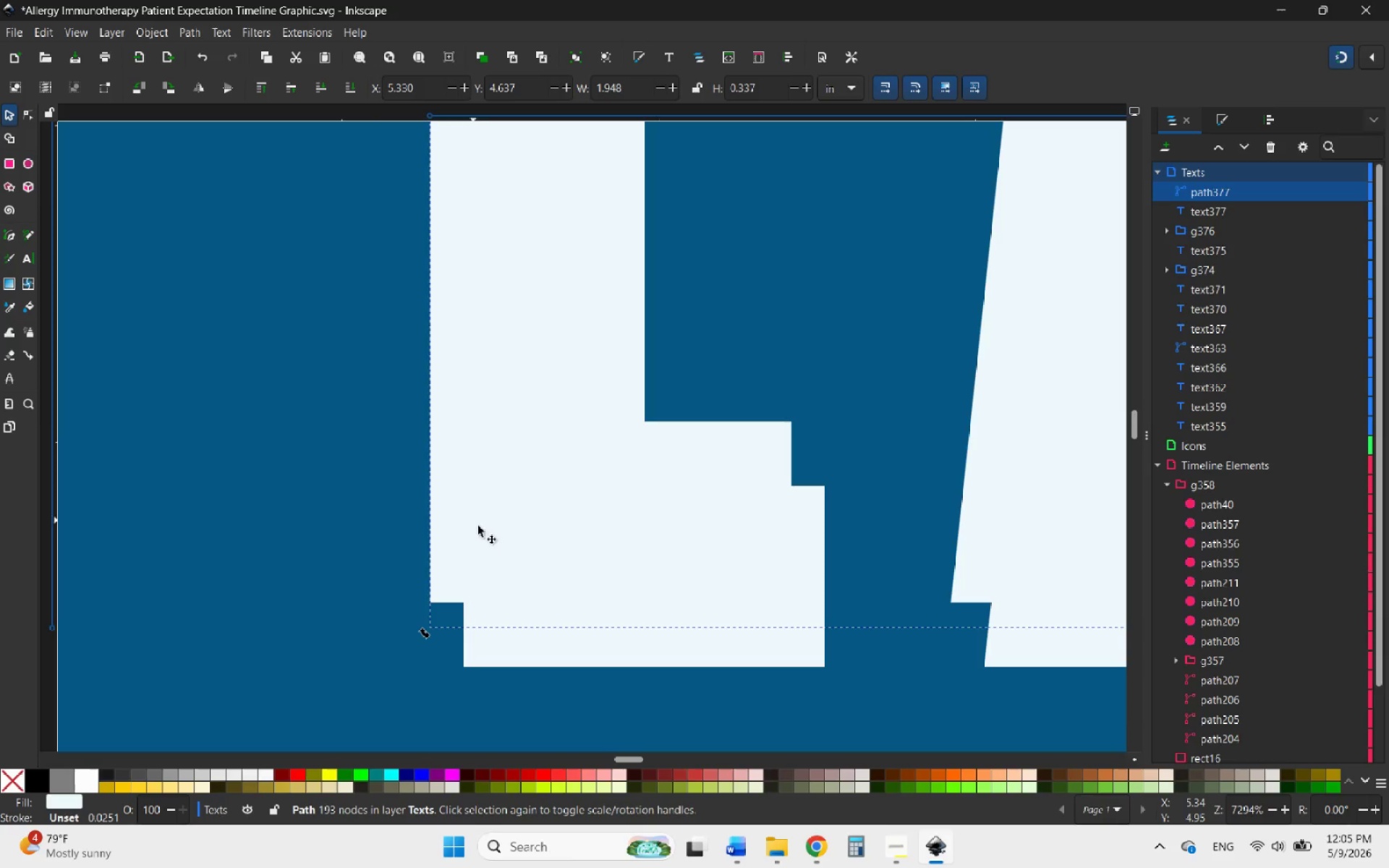 
left_click_drag(start_coordinate=[488, 543], to_coordinate=[549, 584])
 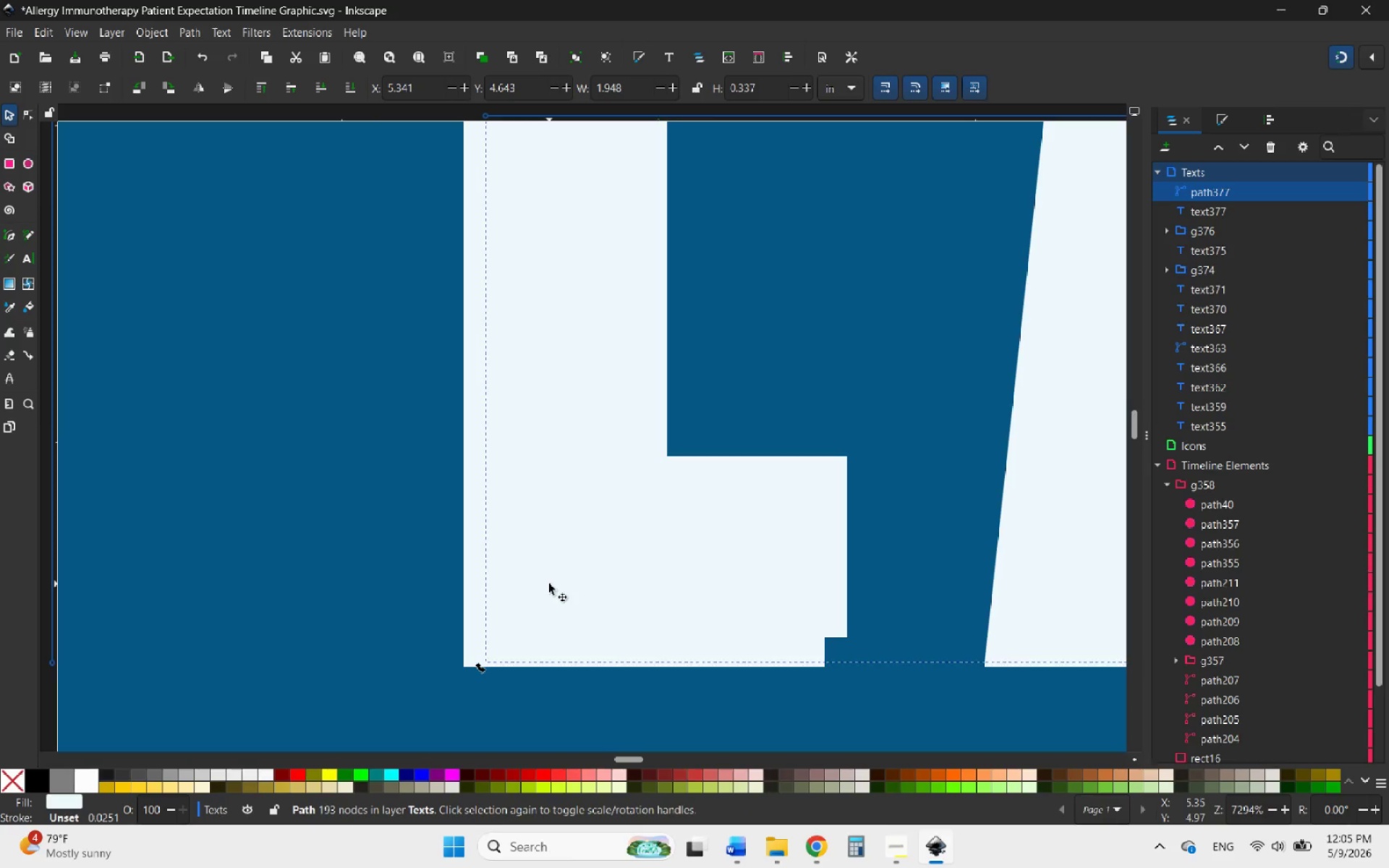 
hold_key(key=ControlLeft, duration=1.7)
scroll: coordinate [544, 585], scroll_direction: down, amount: 7.0
 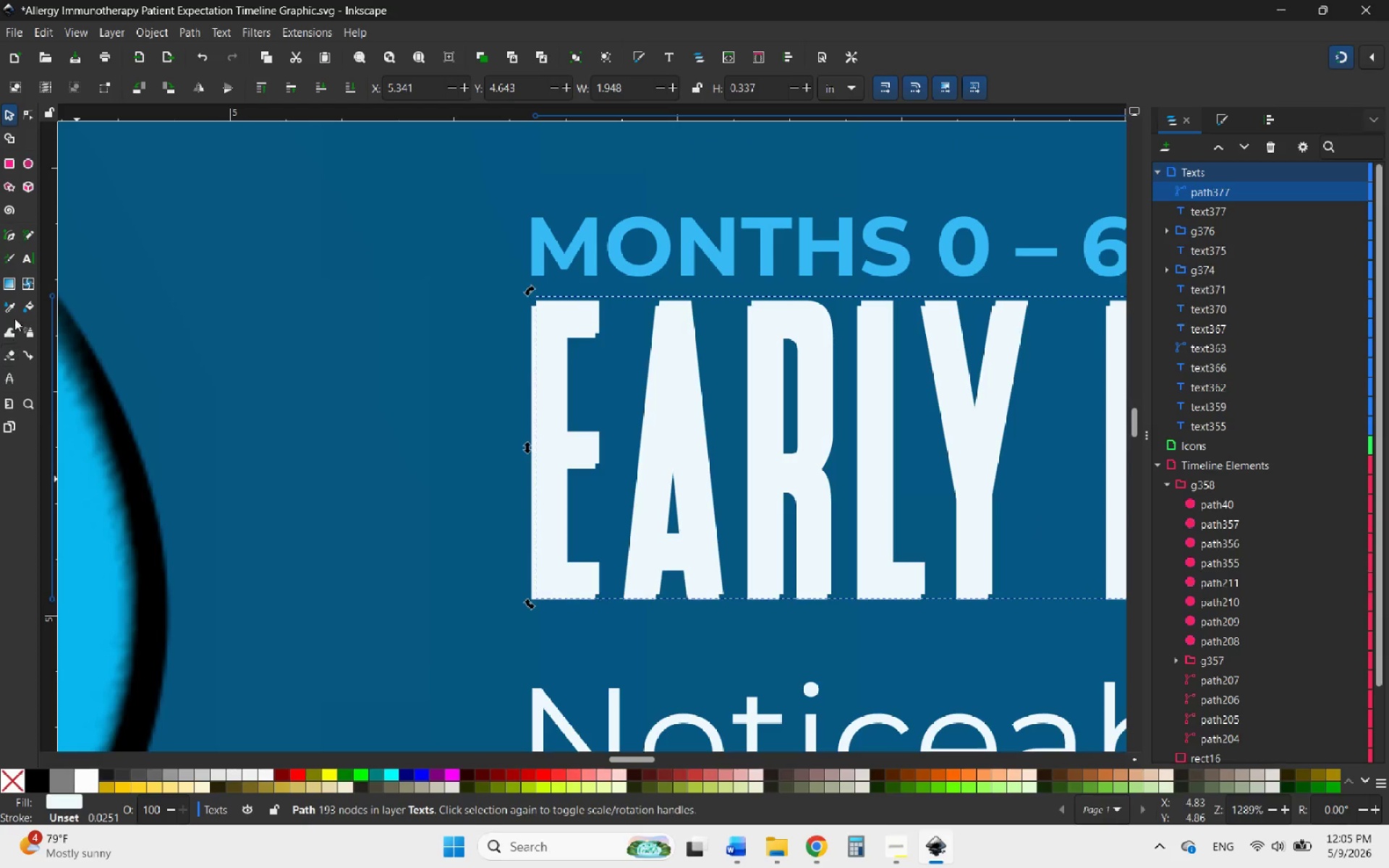 
left_click([9, 307])
 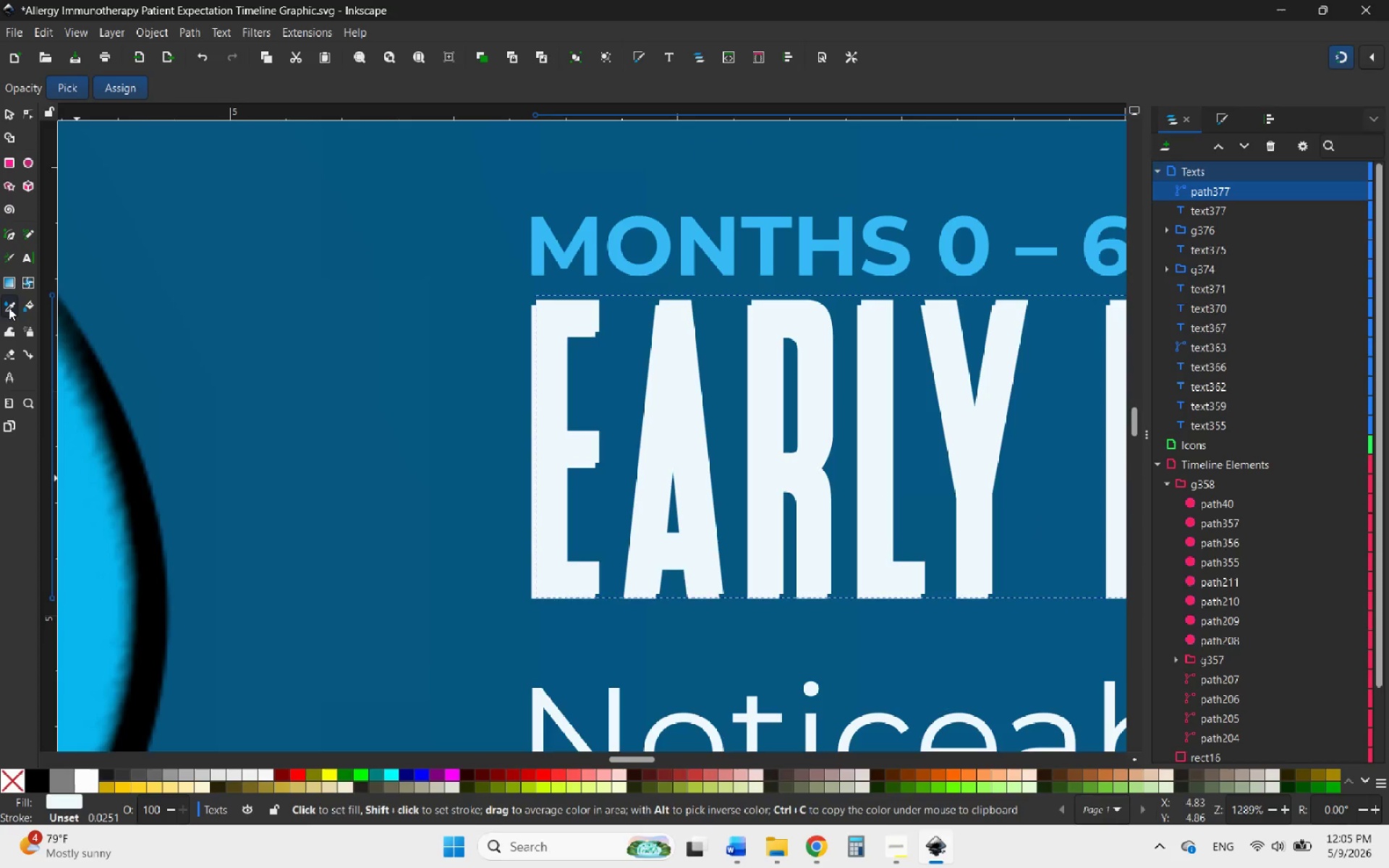 
hold_key(key=ControlLeft, duration=3.16)
scroll: coordinate [634, 534], scroll_direction: down, amount: 9.0
 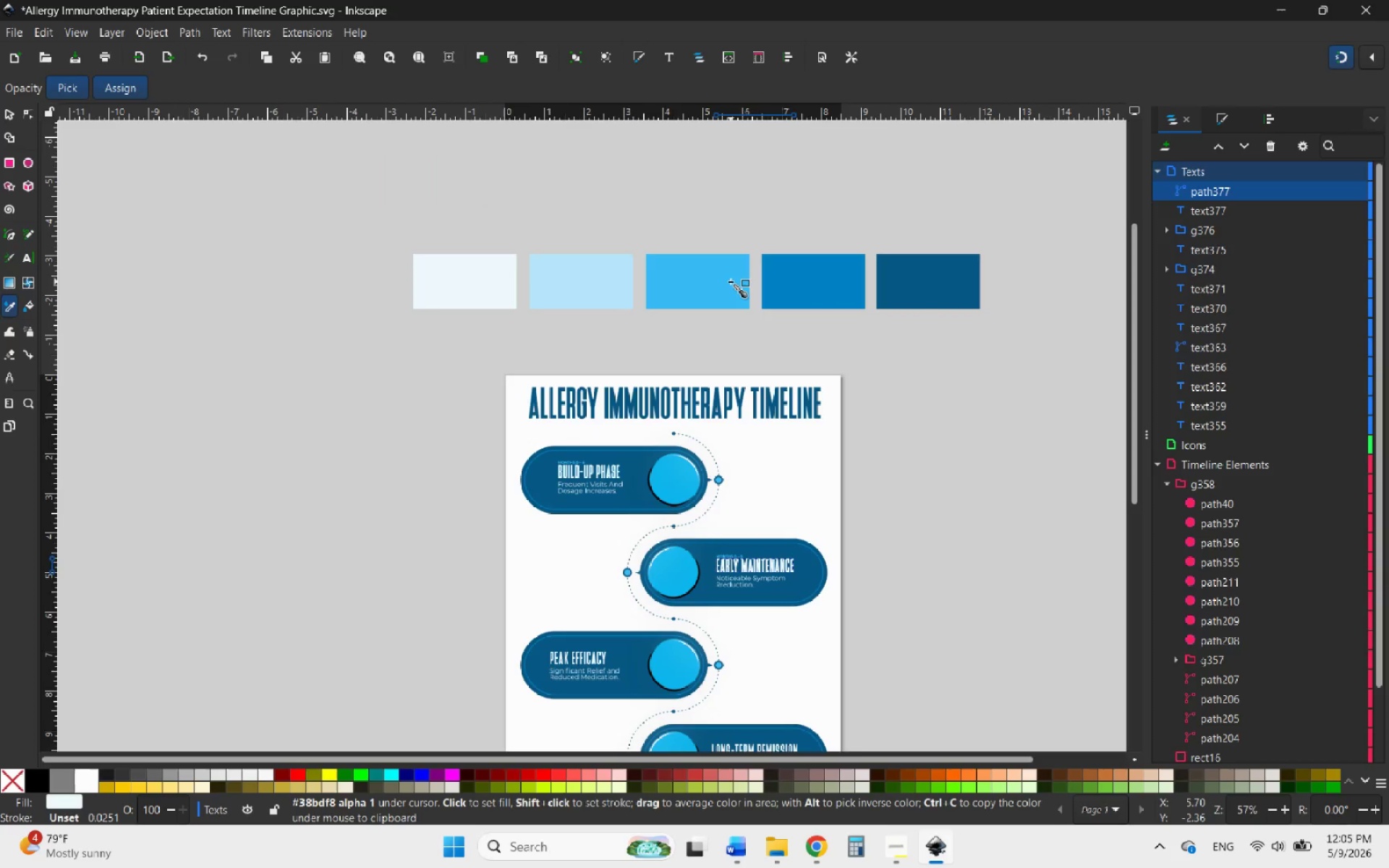 
left_click([730, 282])
 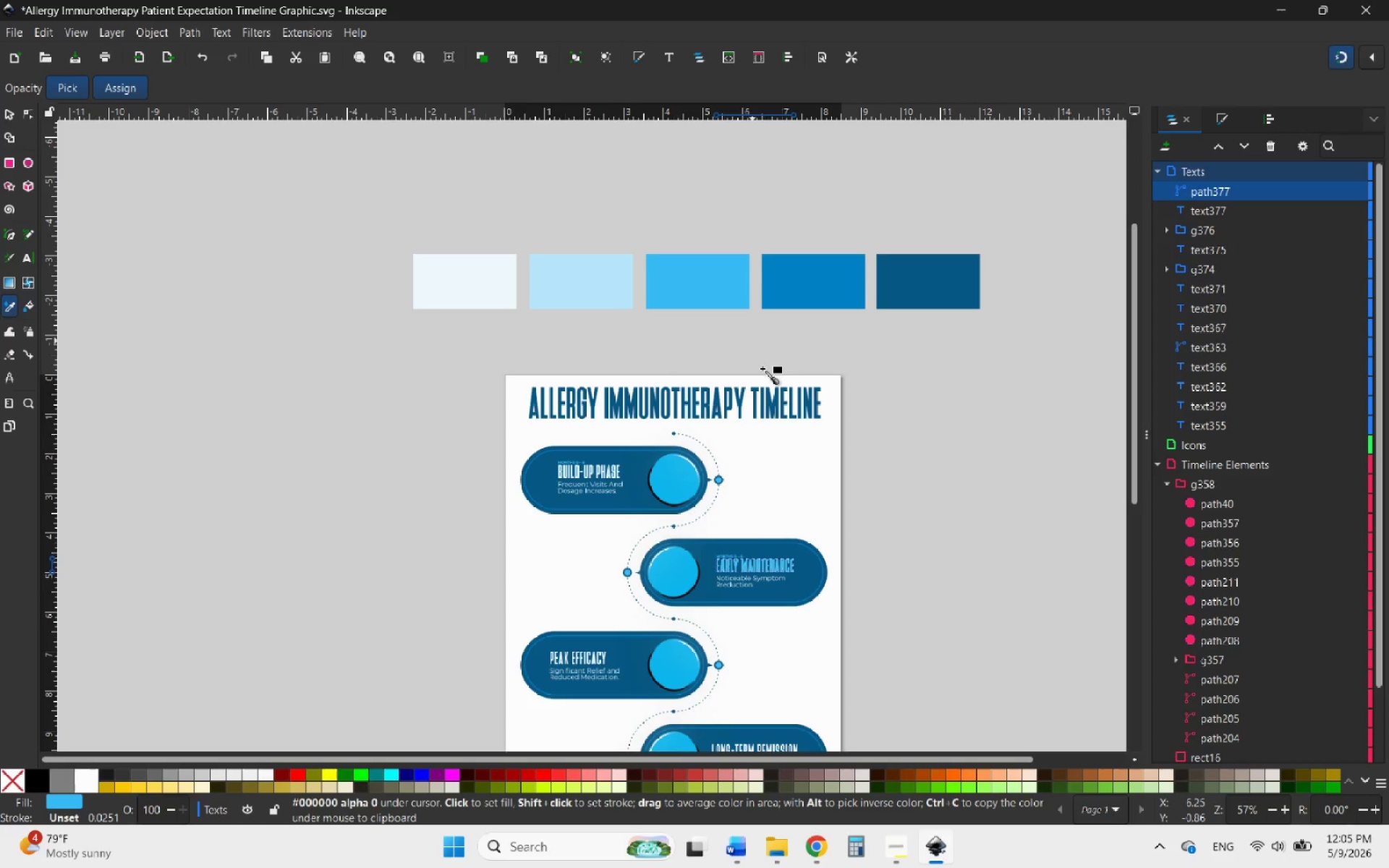 
hold_key(key=ControlLeft, duration=2.19)
scroll: coordinate [744, 519], scroll_direction: none, amount: 0.0
 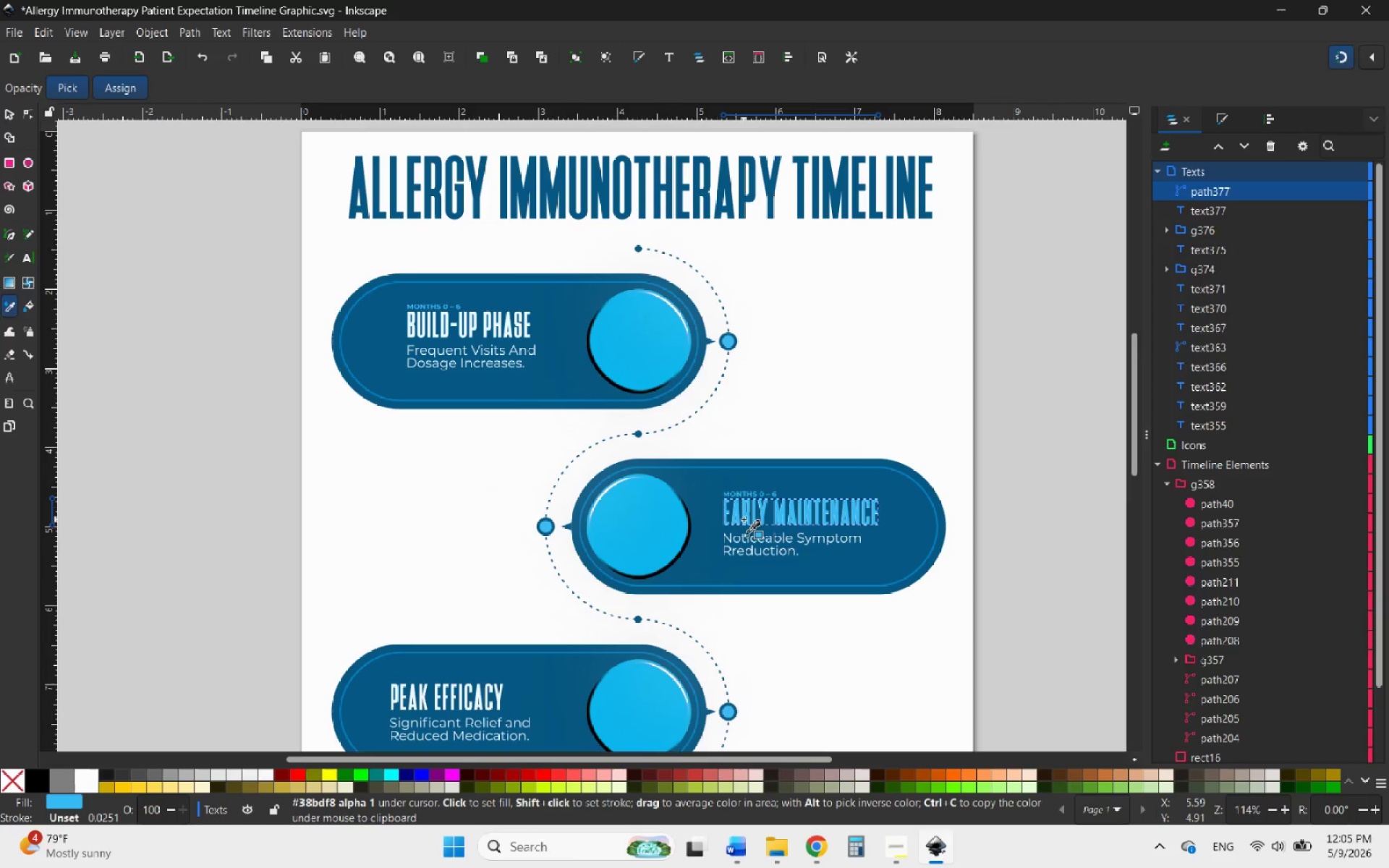 
key(Control+Z)
 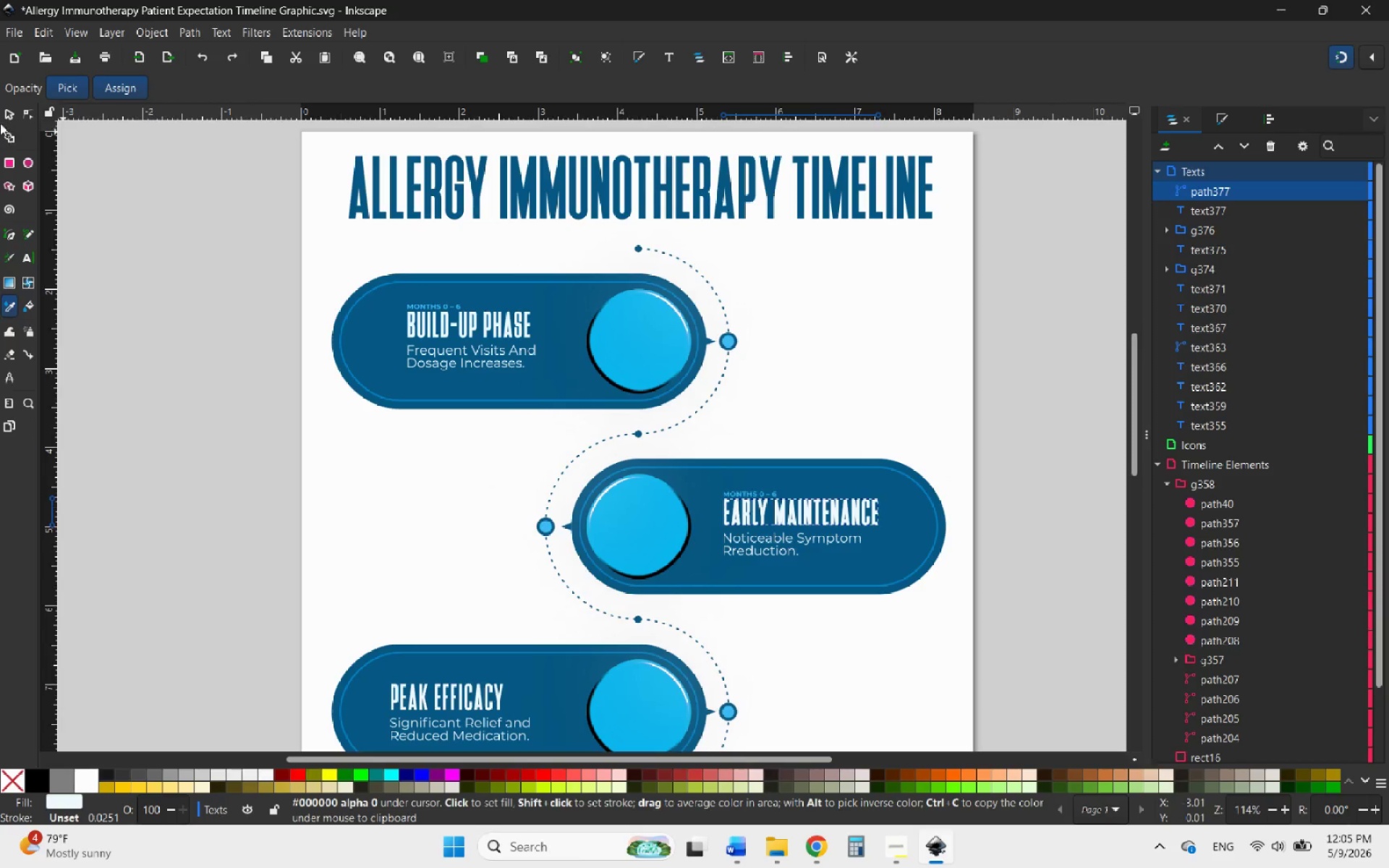 
left_click([7, 113])
 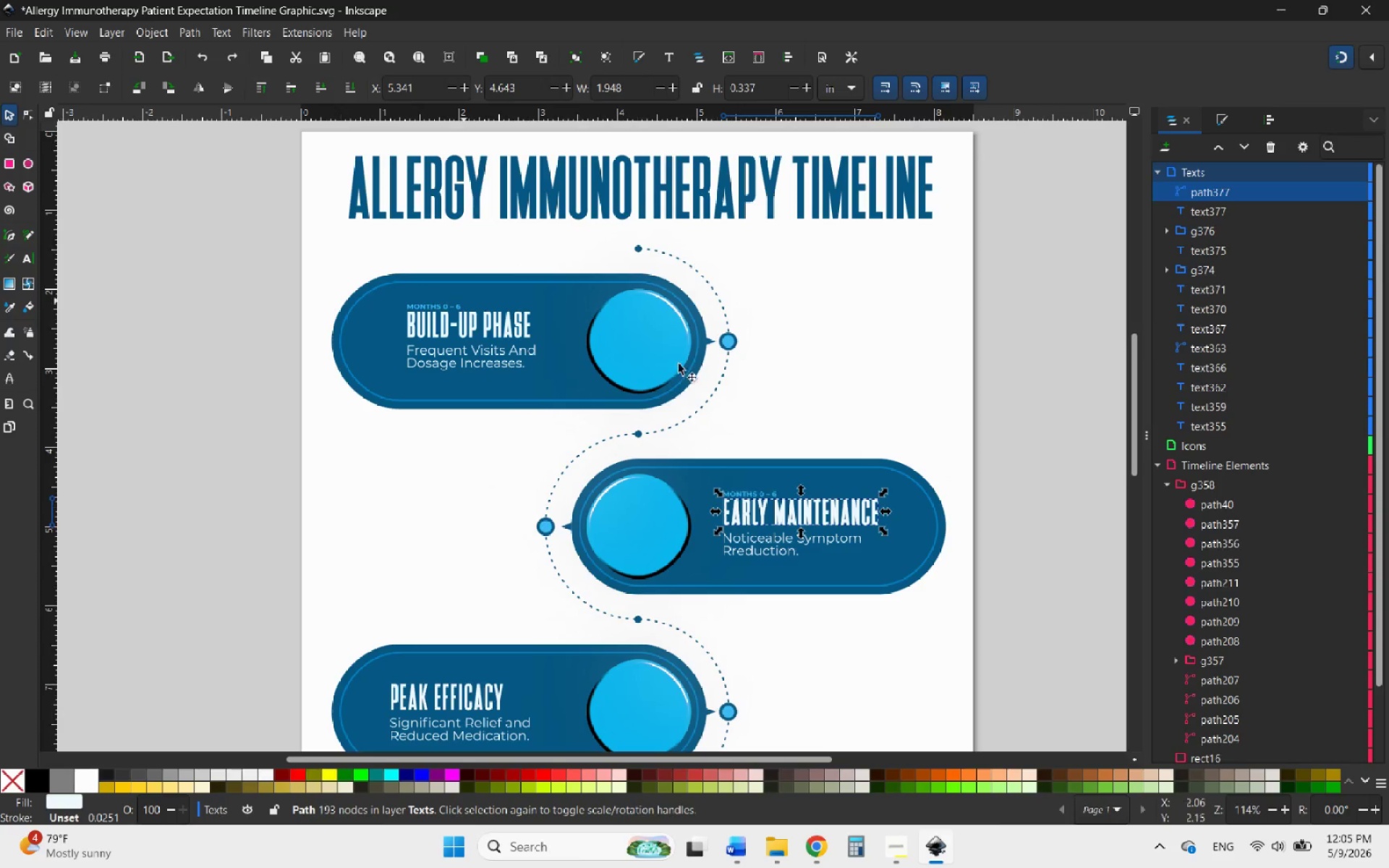 
hold_key(key=ControlLeft, duration=2.64)
scroll: coordinate [632, 469], scroll_direction: up, amount: 16.0
 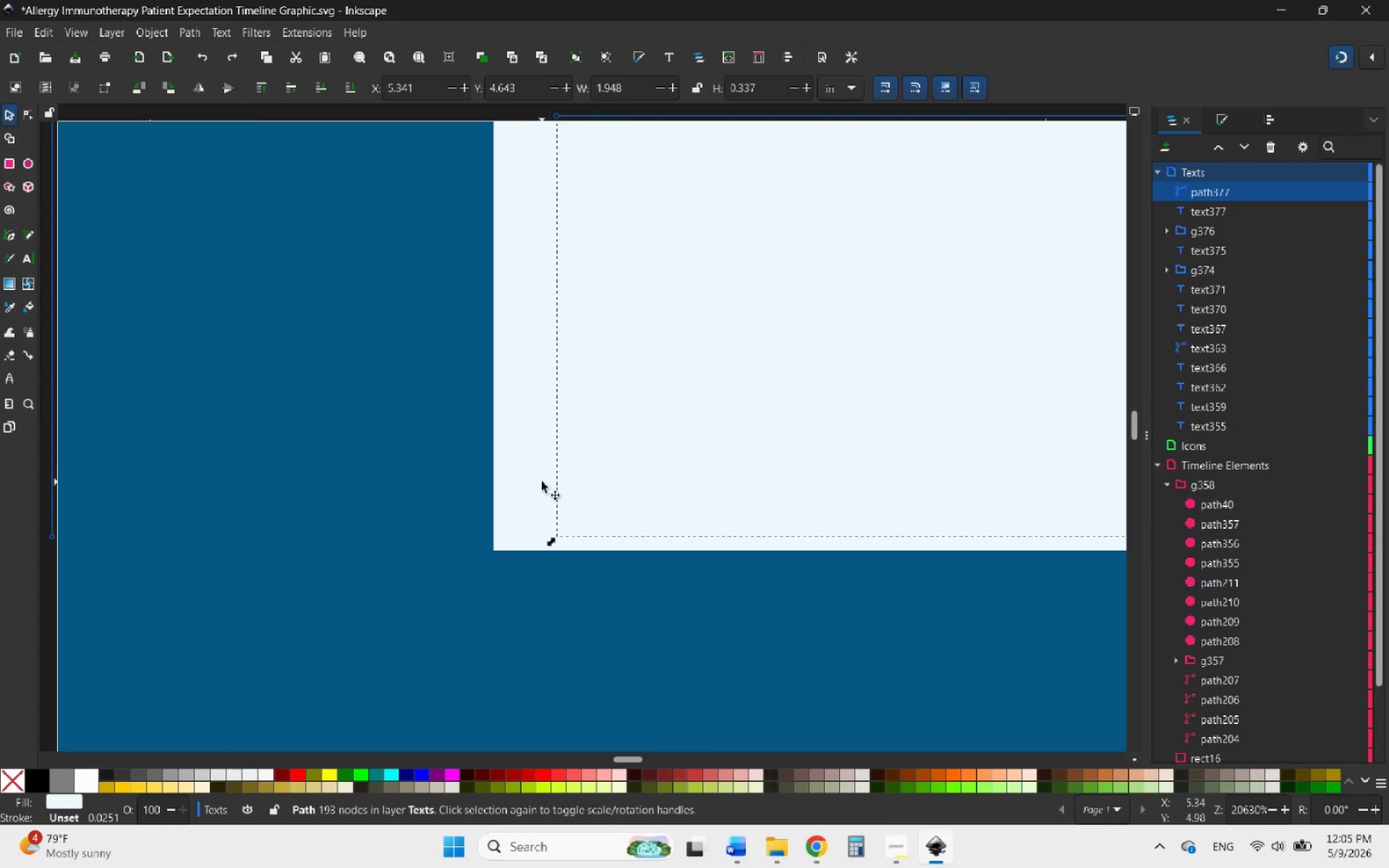 
left_click([523, 485])
 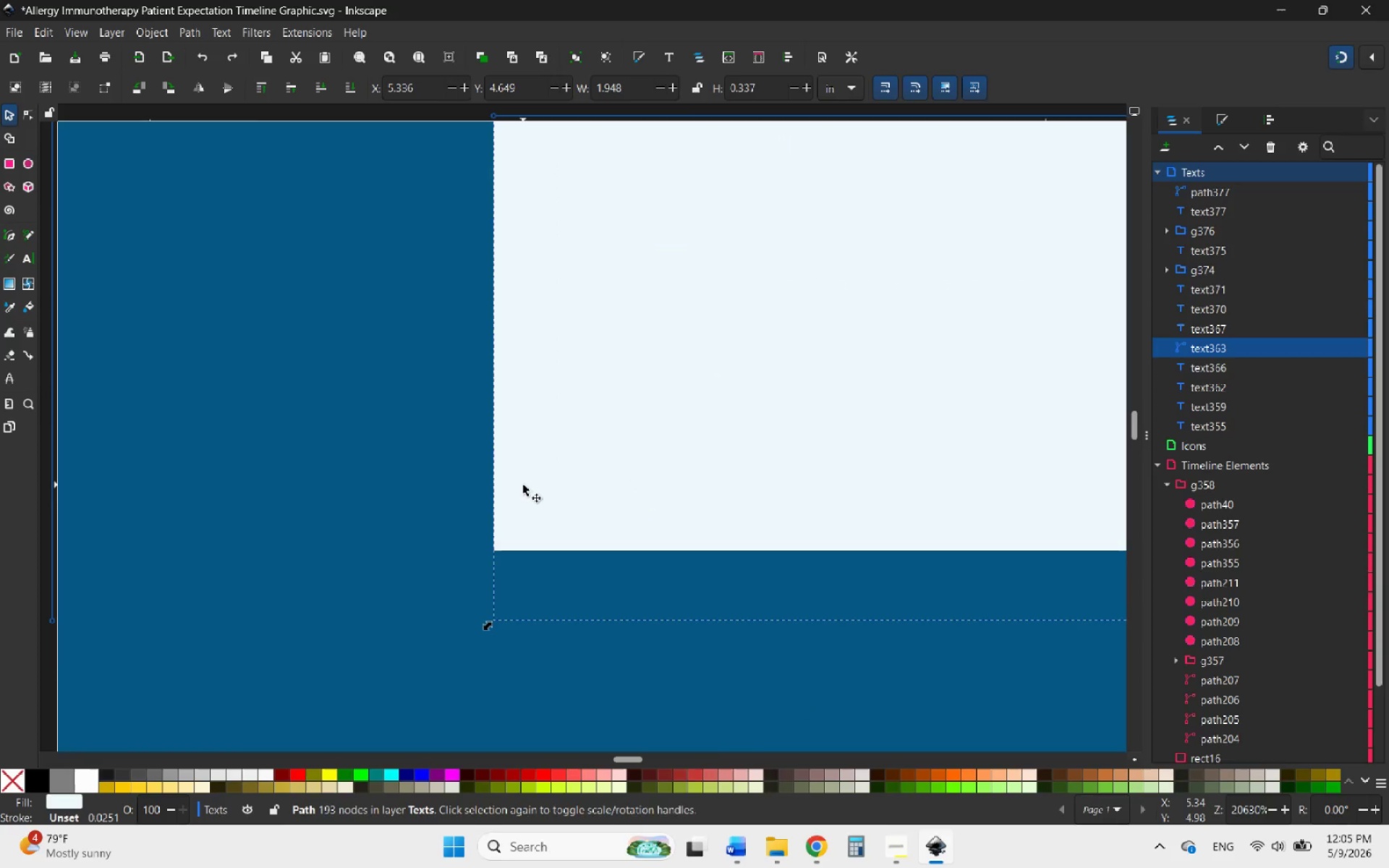 
hold_key(key=ControlLeft, duration=1.75)
scroll: coordinate [556, 560], scroll_direction: down, amount: 9.0
 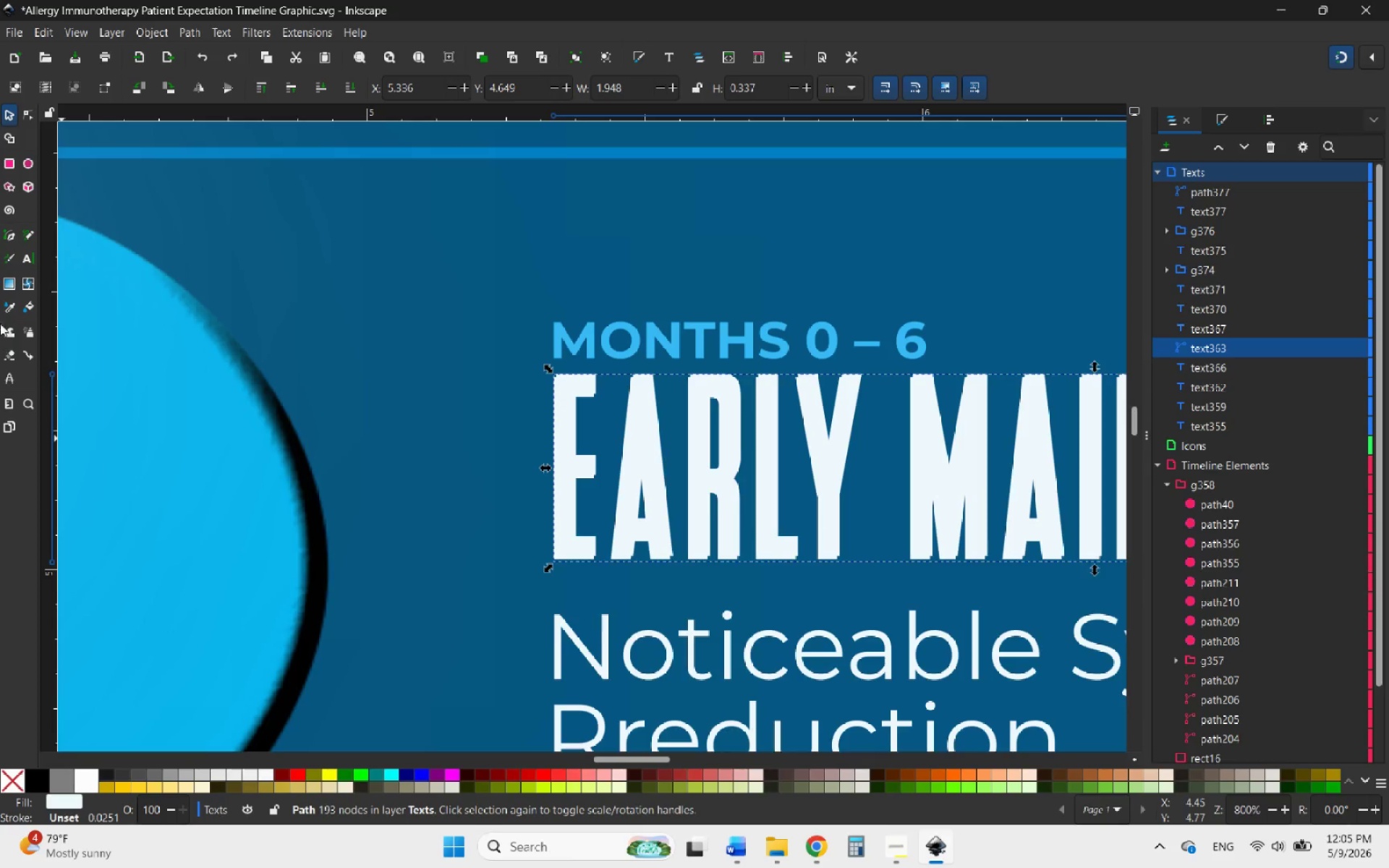 
left_click([7, 310])
 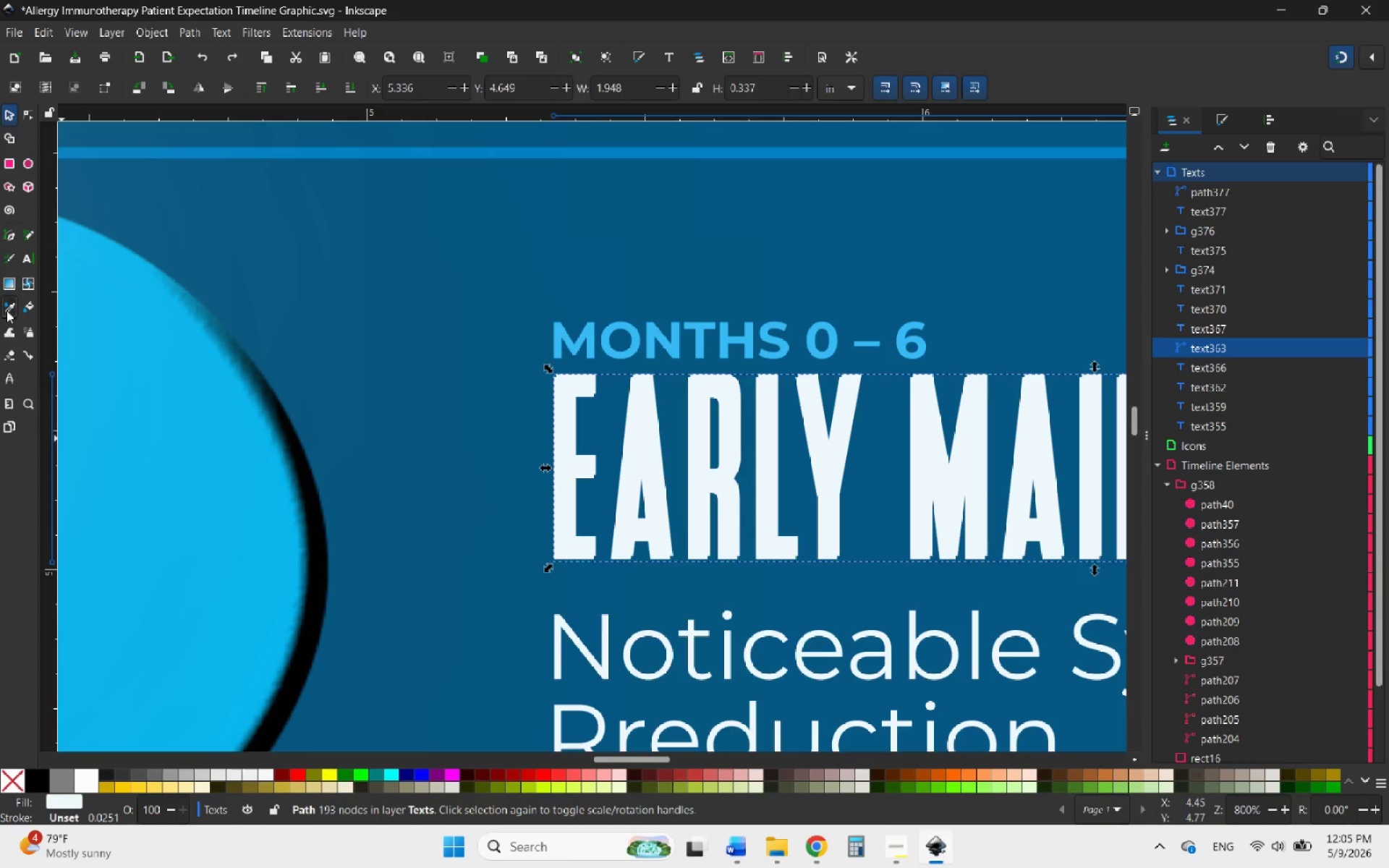 
hold_key(key=ControlLeft, duration=0.81)
scroll: coordinate [541, 558], scroll_direction: down, amount: 8.0
 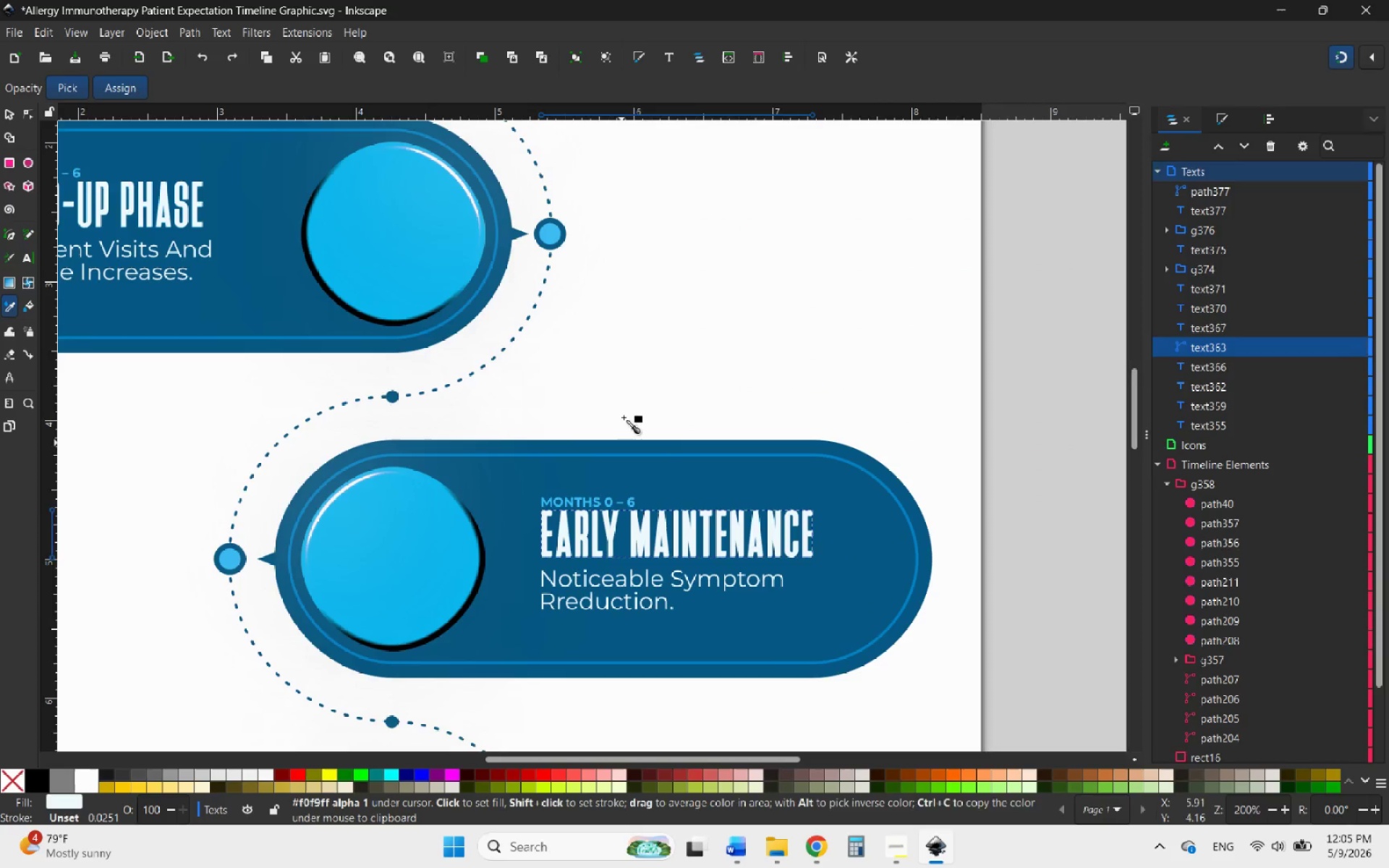 
hold_key(key=ControlLeft, duration=0.41)
scroll: coordinate [669, 503], scroll_direction: down, amount: 2.0
 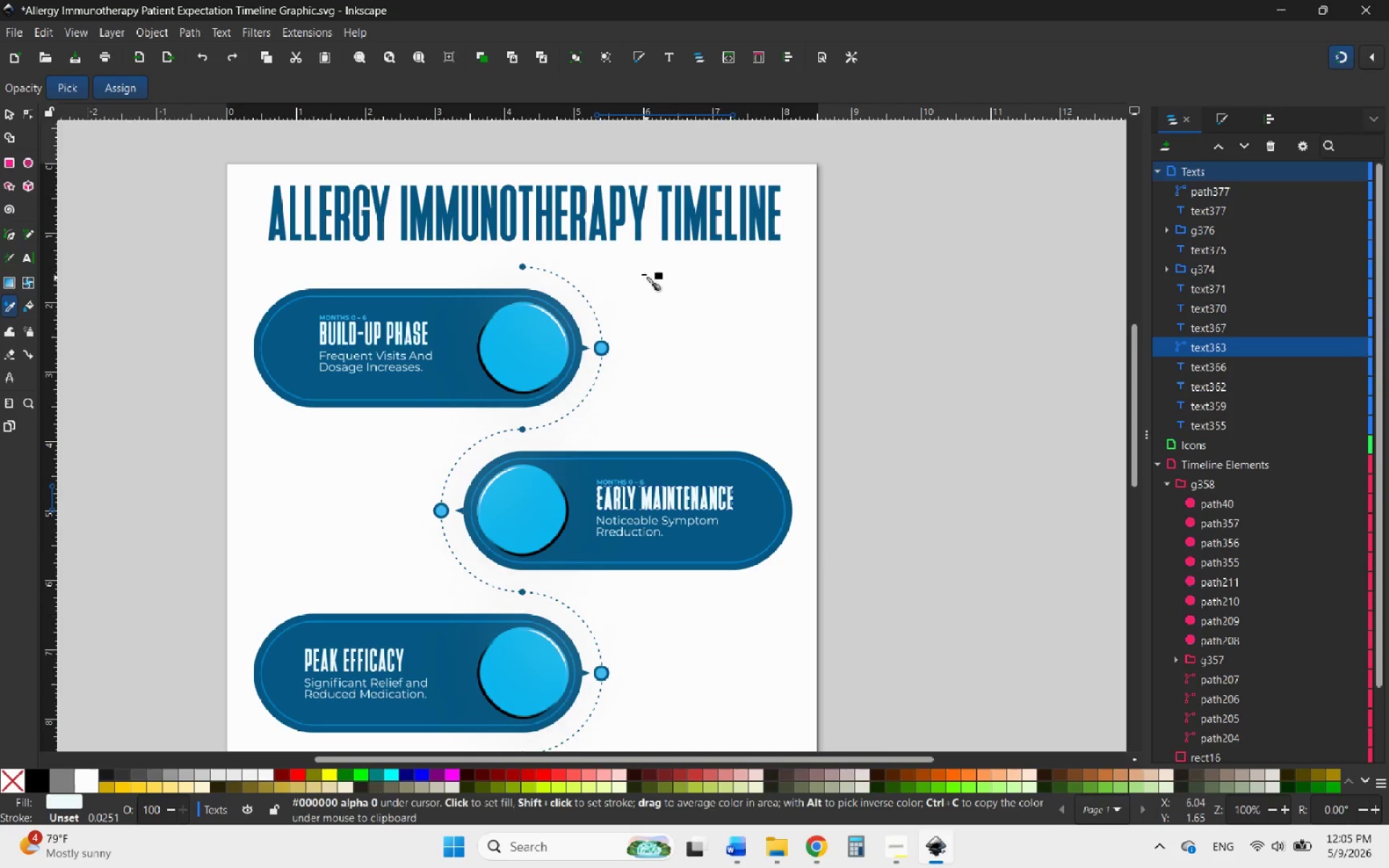 
hold_key(key=ControlLeft, duration=0.53)
scroll: coordinate [687, 424], scroll_direction: none, amount: 0.0
 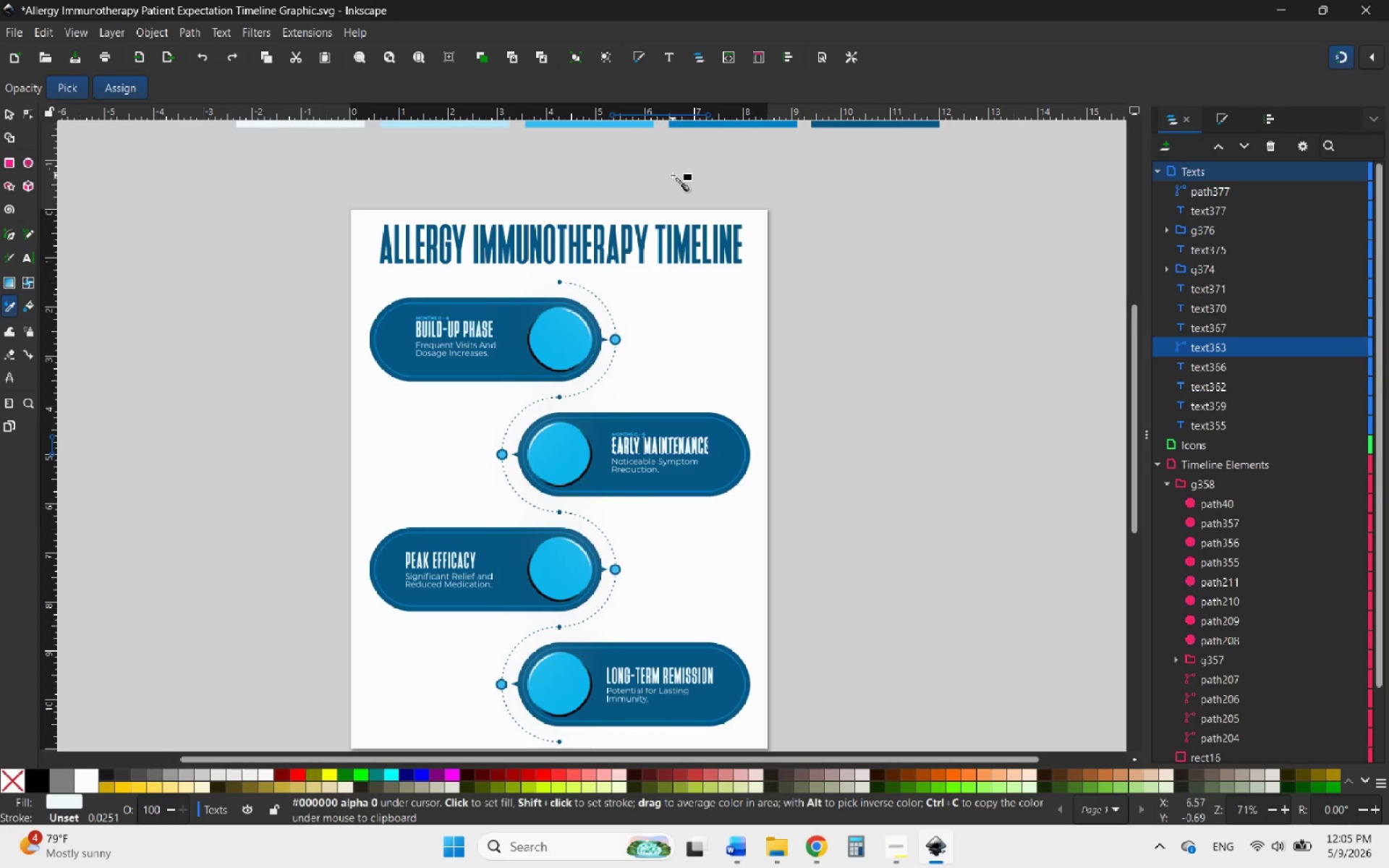 
scroll: coordinate [695, 288], scroll_direction: up, amount: 3.0
 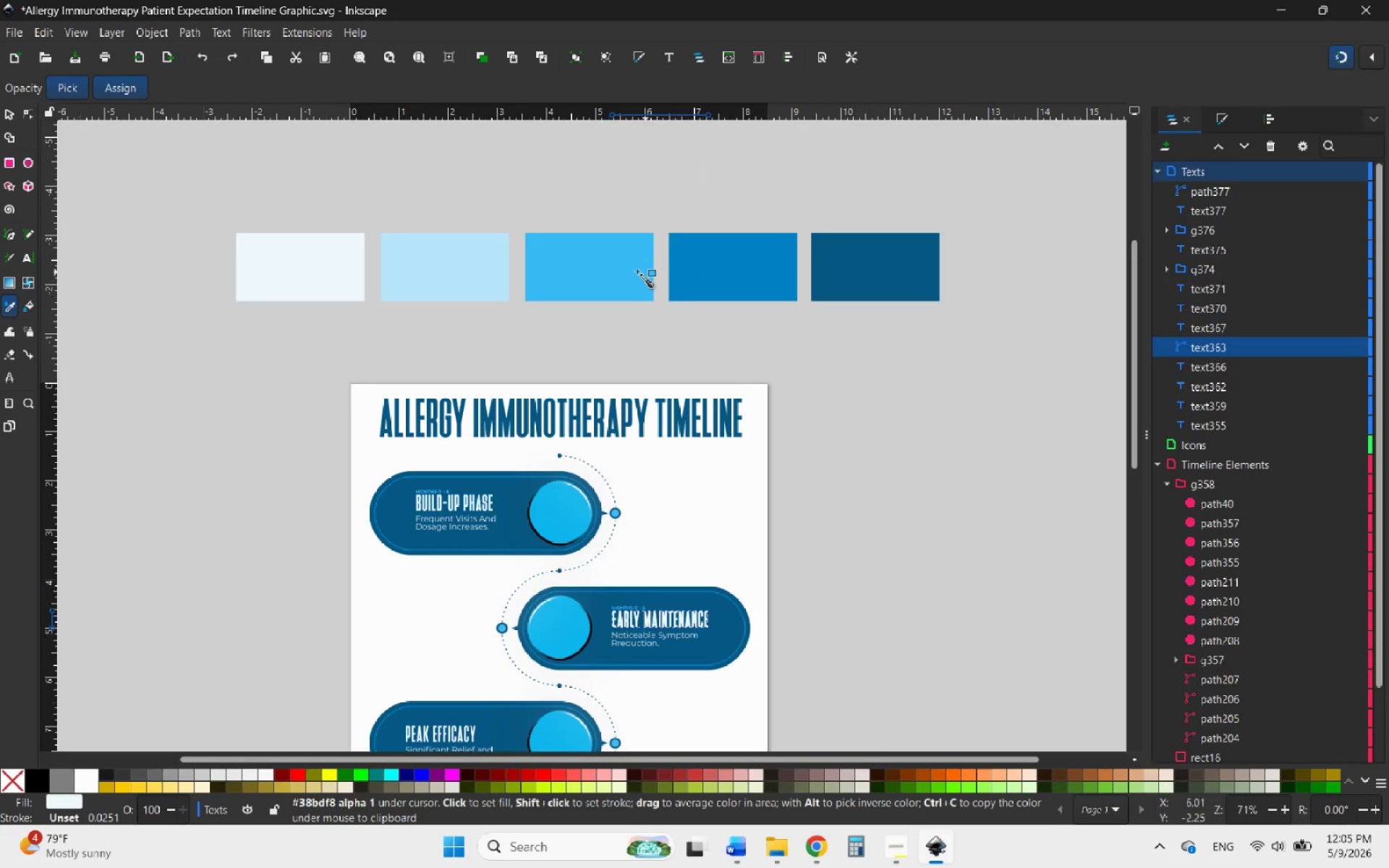 
left_click([637, 271])
 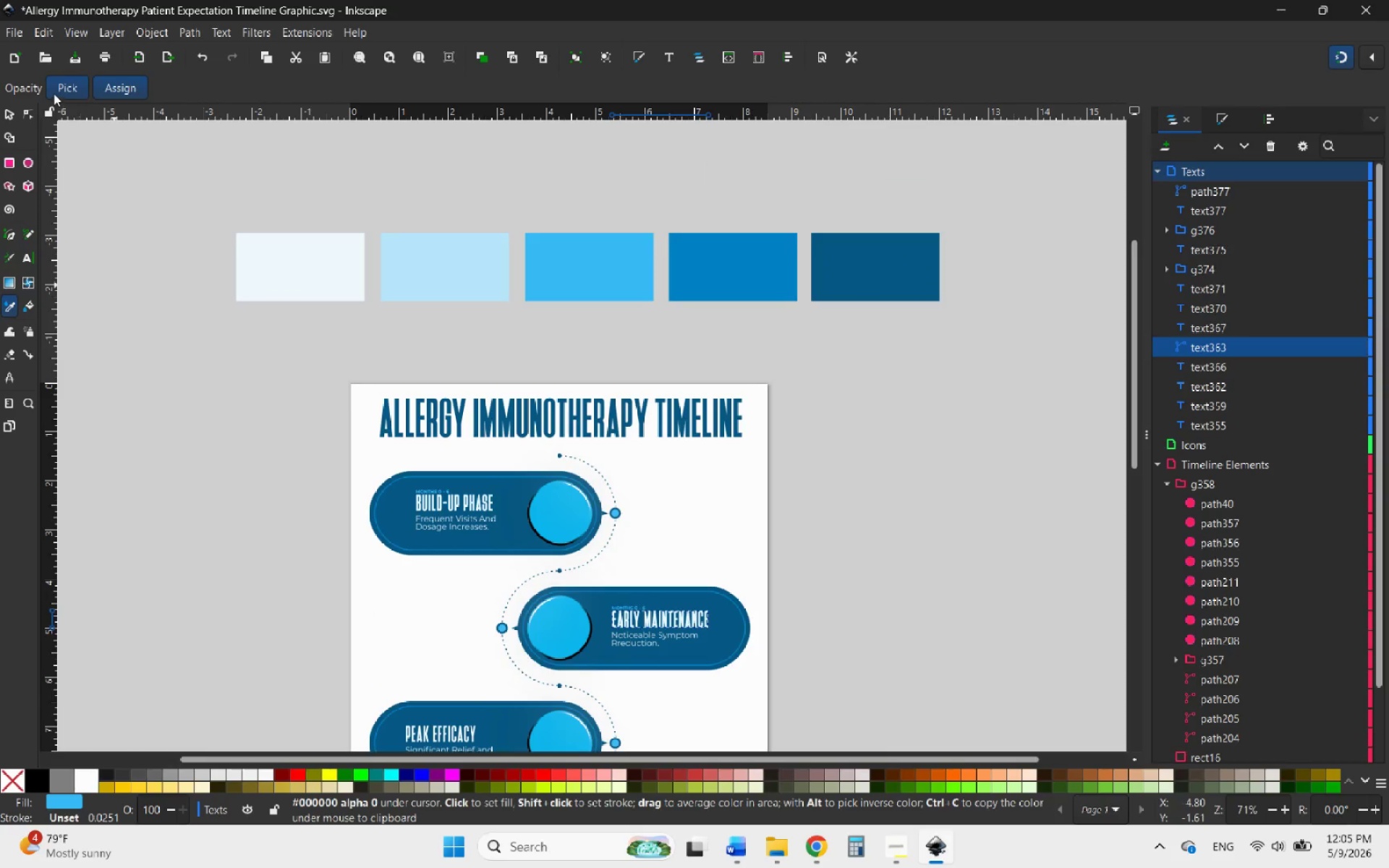 
left_click([6, 109])
 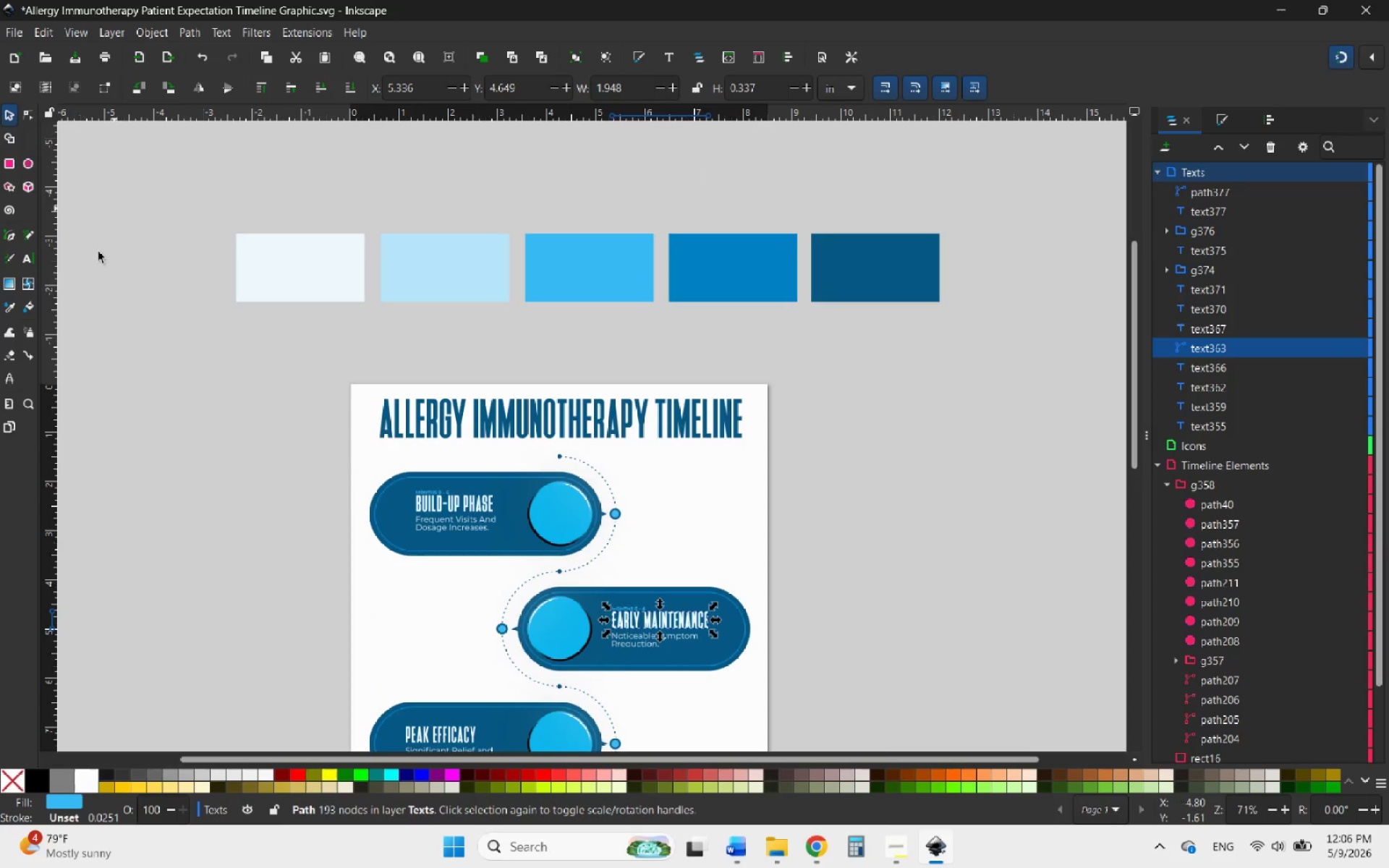 
hold_key(key=ControlLeft, duration=3.12)
scroll: coordinate [627, 445], scroll_direction: up, amount: 14.0
 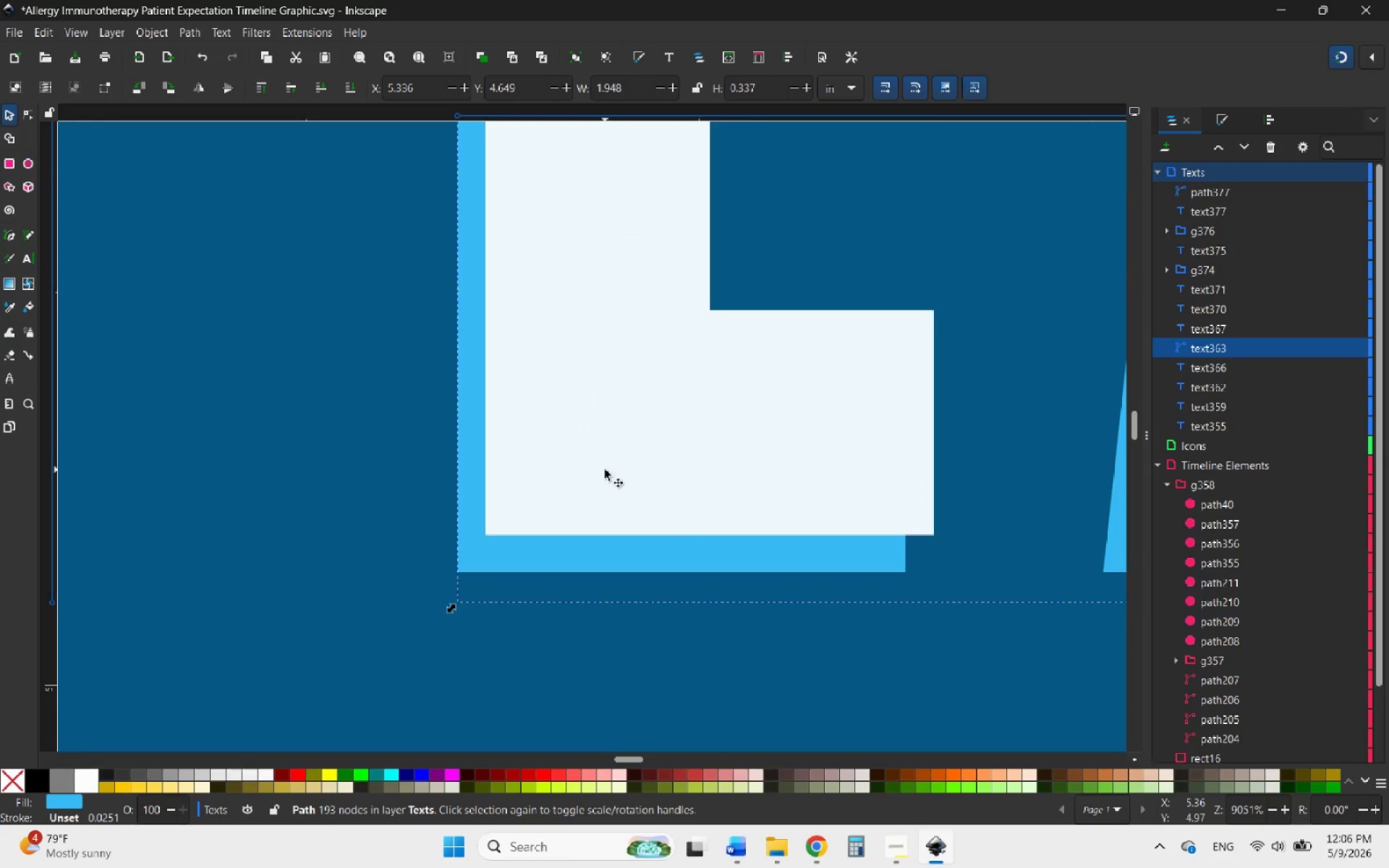 
left_click([605, 469])
 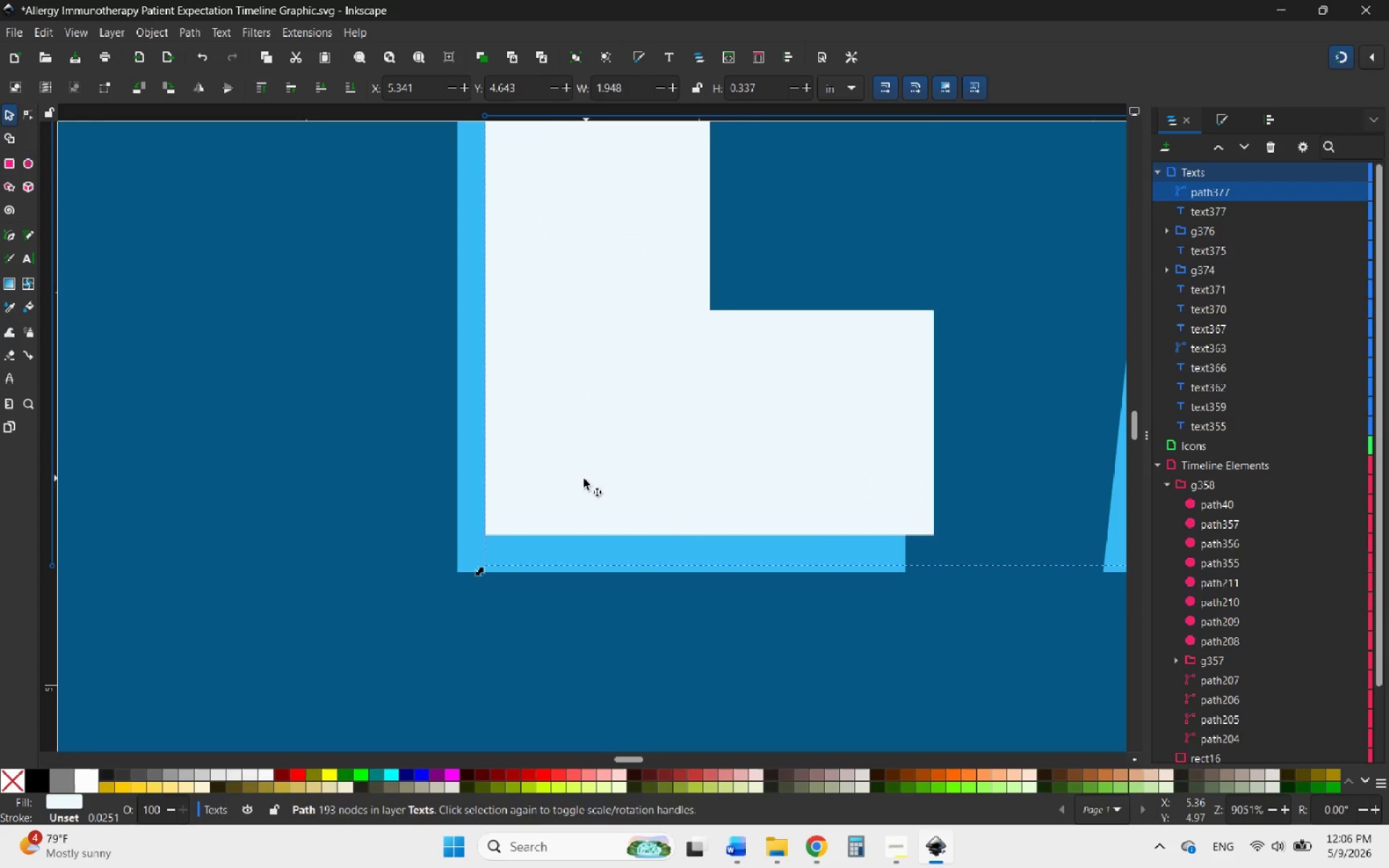 
hold_key(key=ControlLeft, duration=1.48)
scroll: coordinate [550, 500], scroll_direction: up, amount: 3.0
 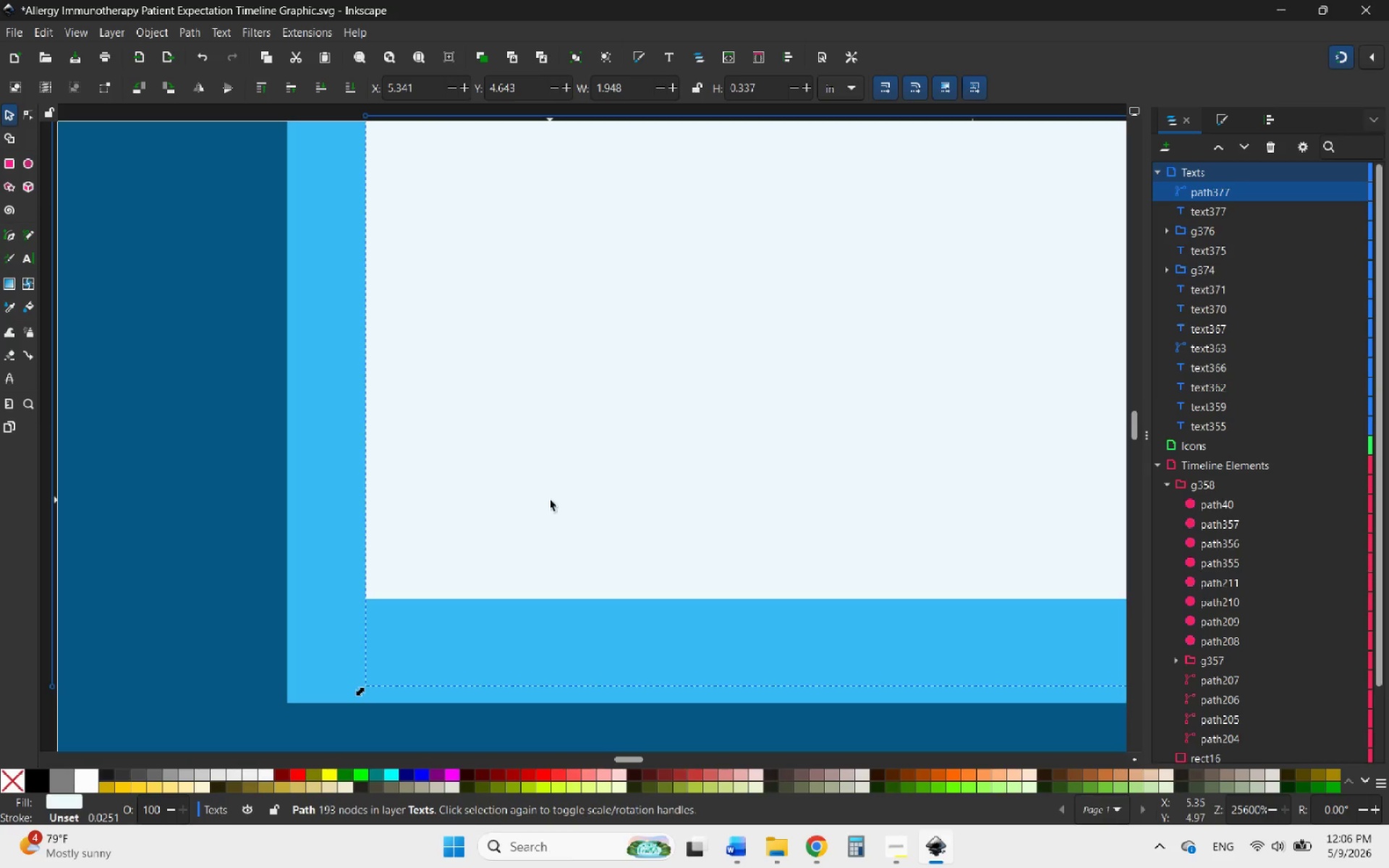 
wait(44.52)
 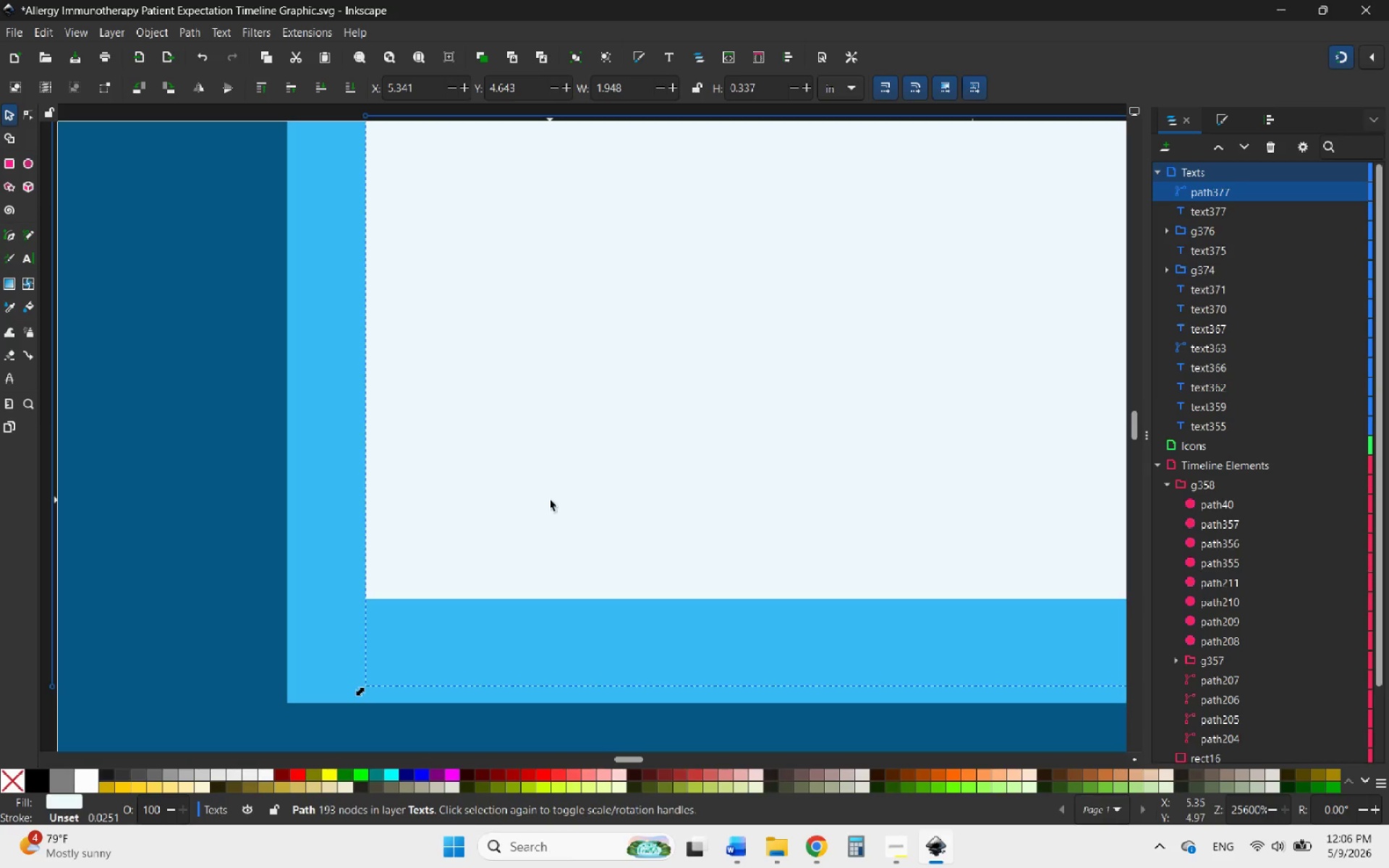 
left_click_drag(start_coordinate=[425, 552], to_coordinate=[420, 587])
 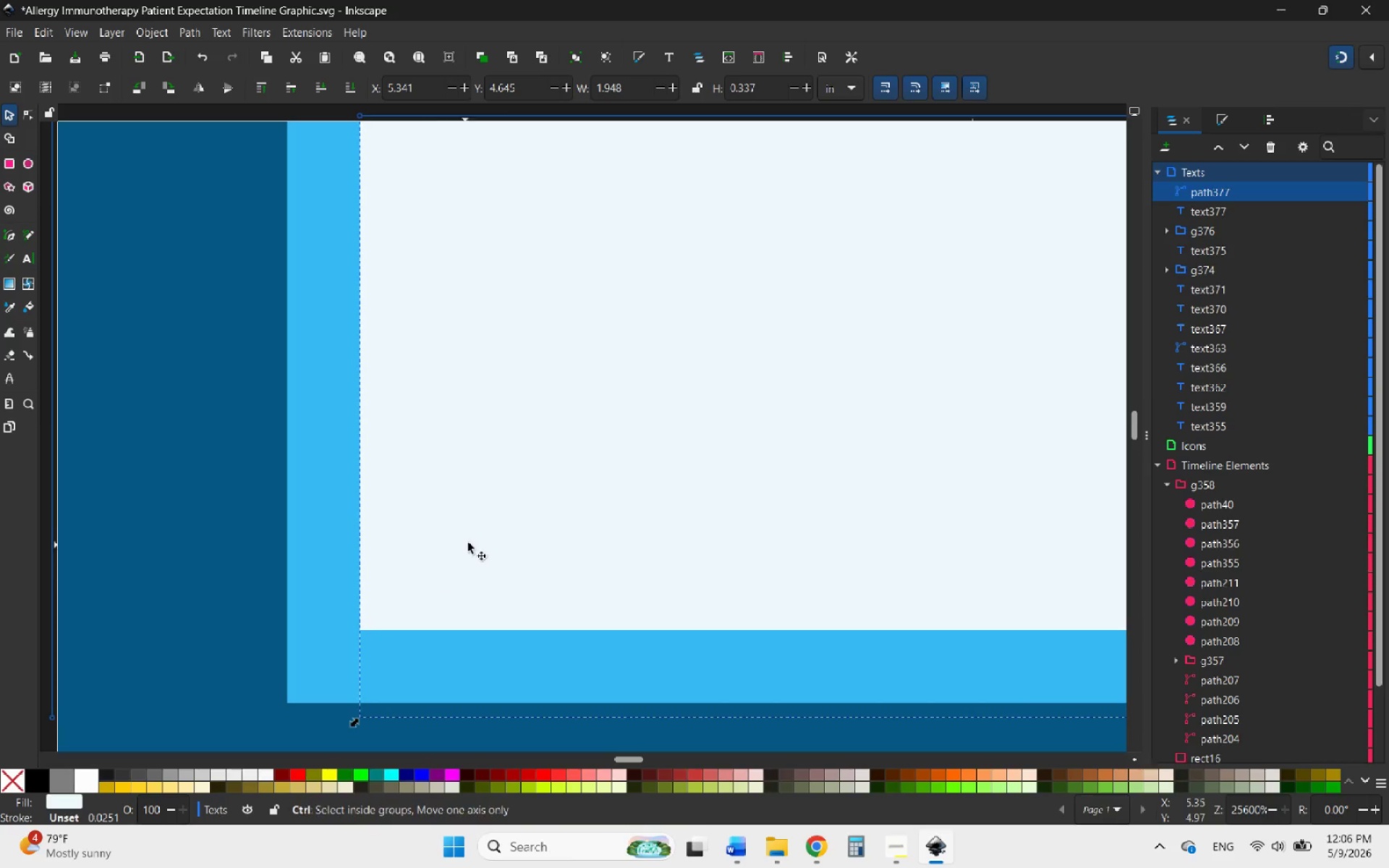 
hold_key(key=ControlLeft, duration=1.88)
scroll: coordinate [506, 551], scroll_direction: down, amount: 13.0
 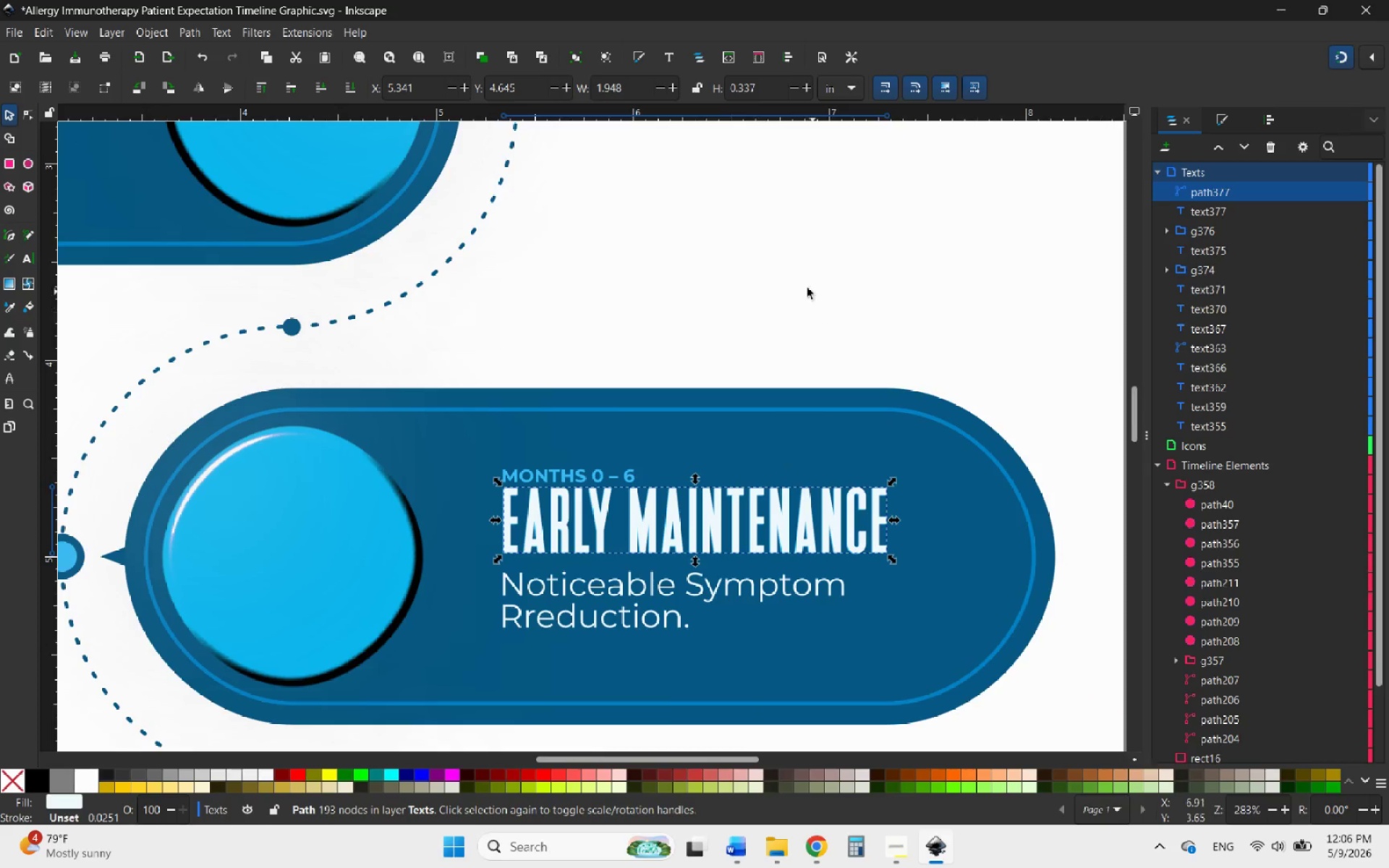 
left_click([802, 285])
 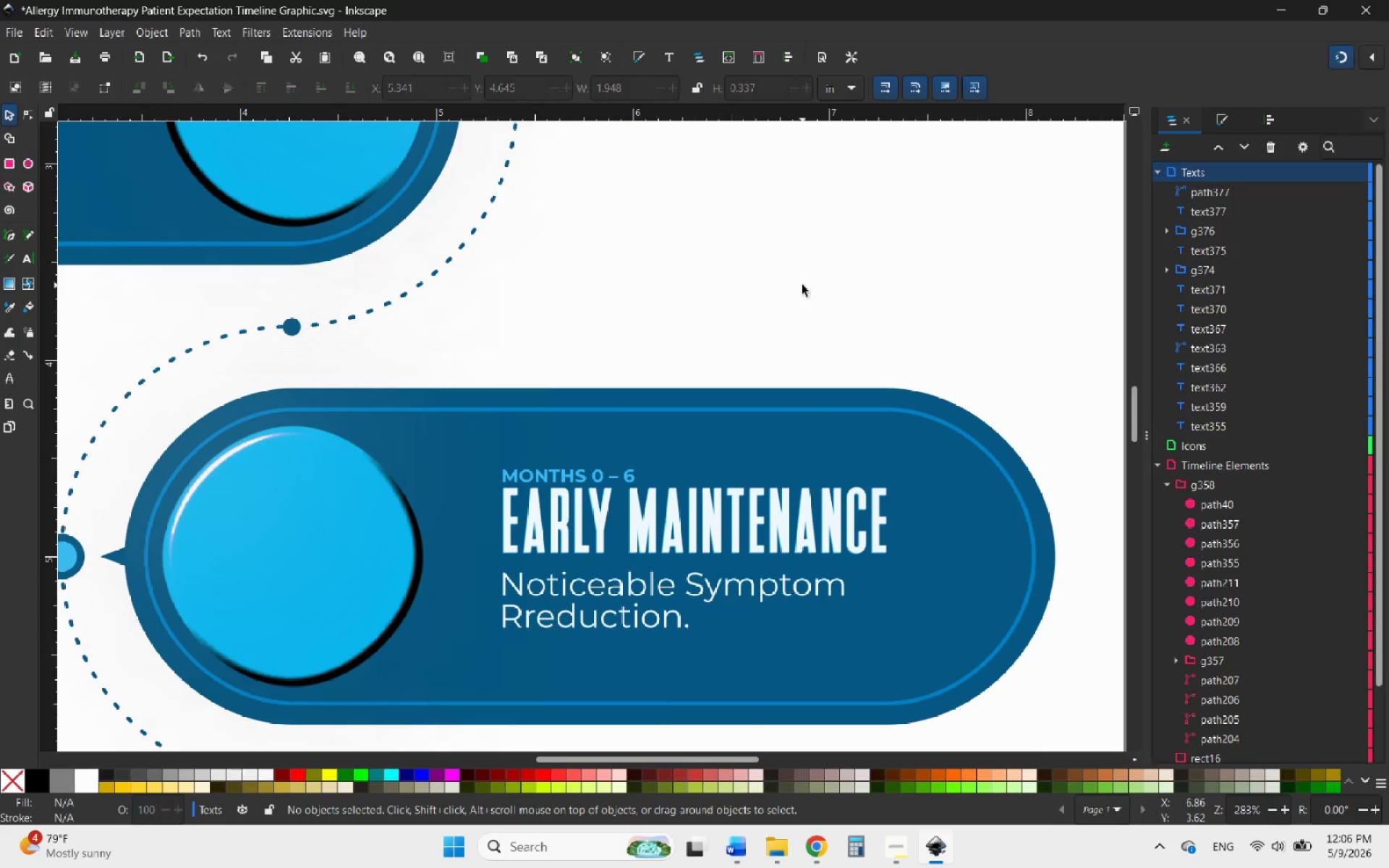 
hold_key(key=ControlLeft, duration=0.86)
scroll: coordinate [802, 285], scroll_direction: down, amount: 5.0
 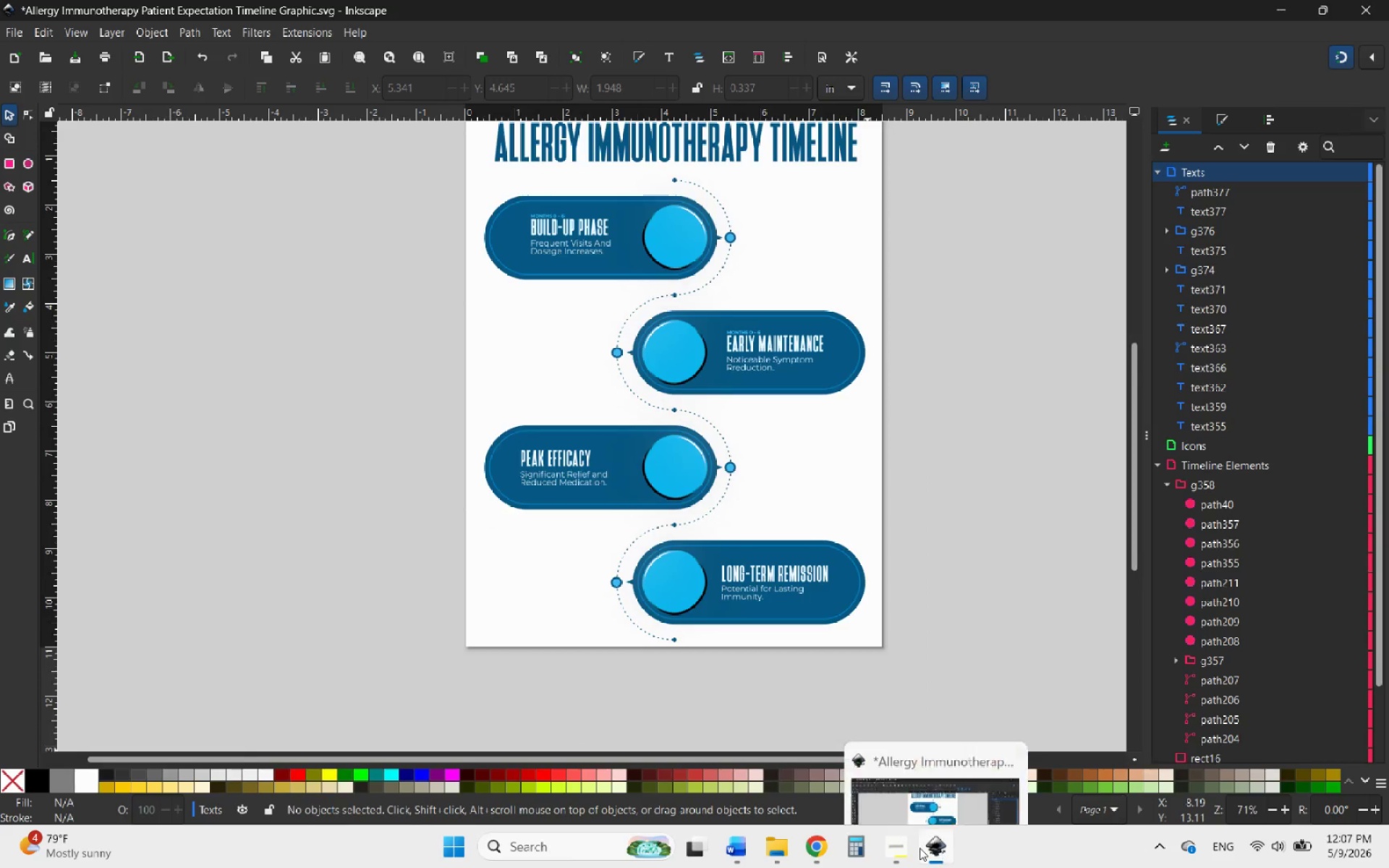 
left_click([902, 848])